 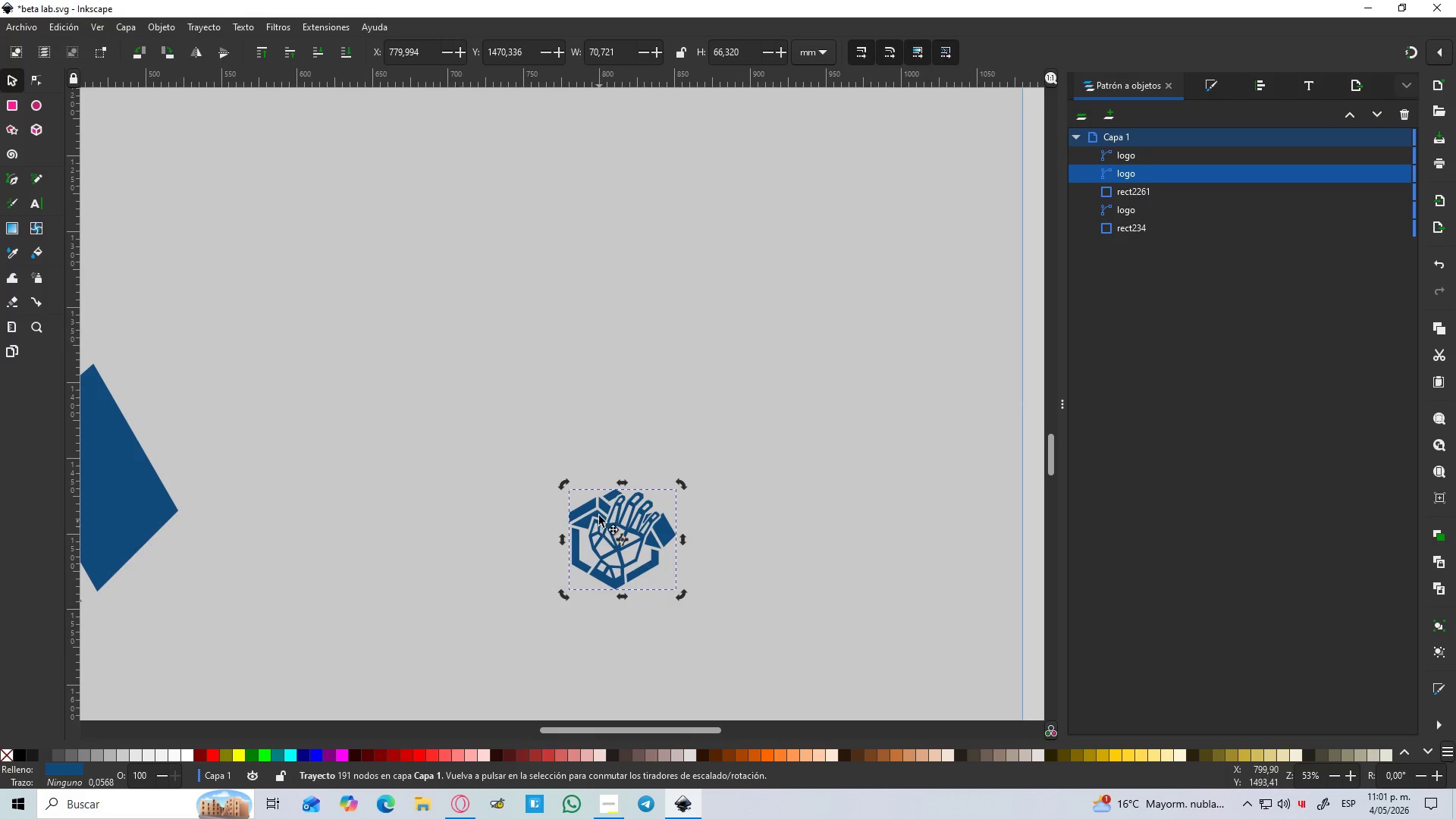 
left_click_drag(start_coordinate=[526, 54], to_coordinate=[458, 70])
 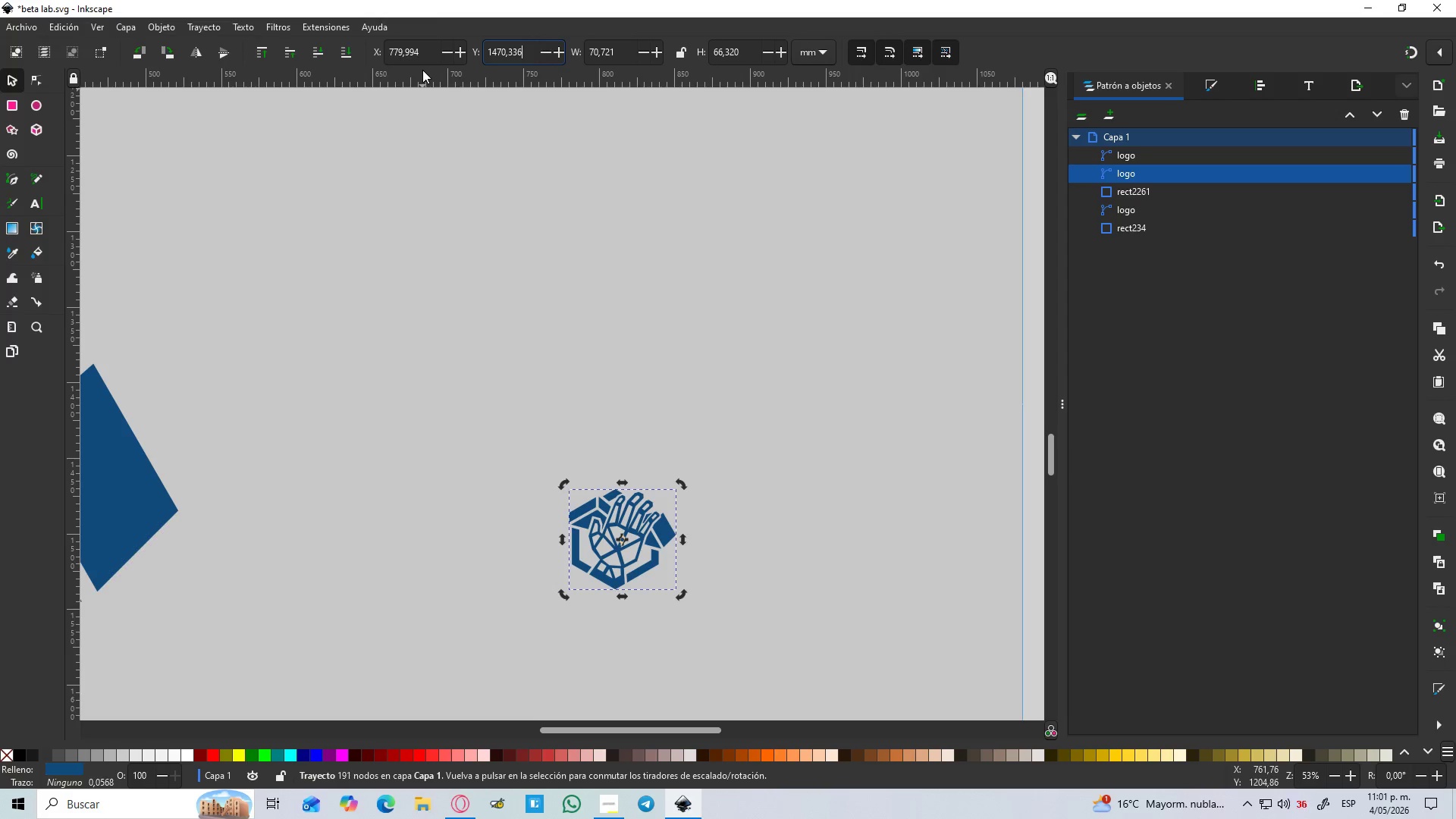 
key(Numpad3)
 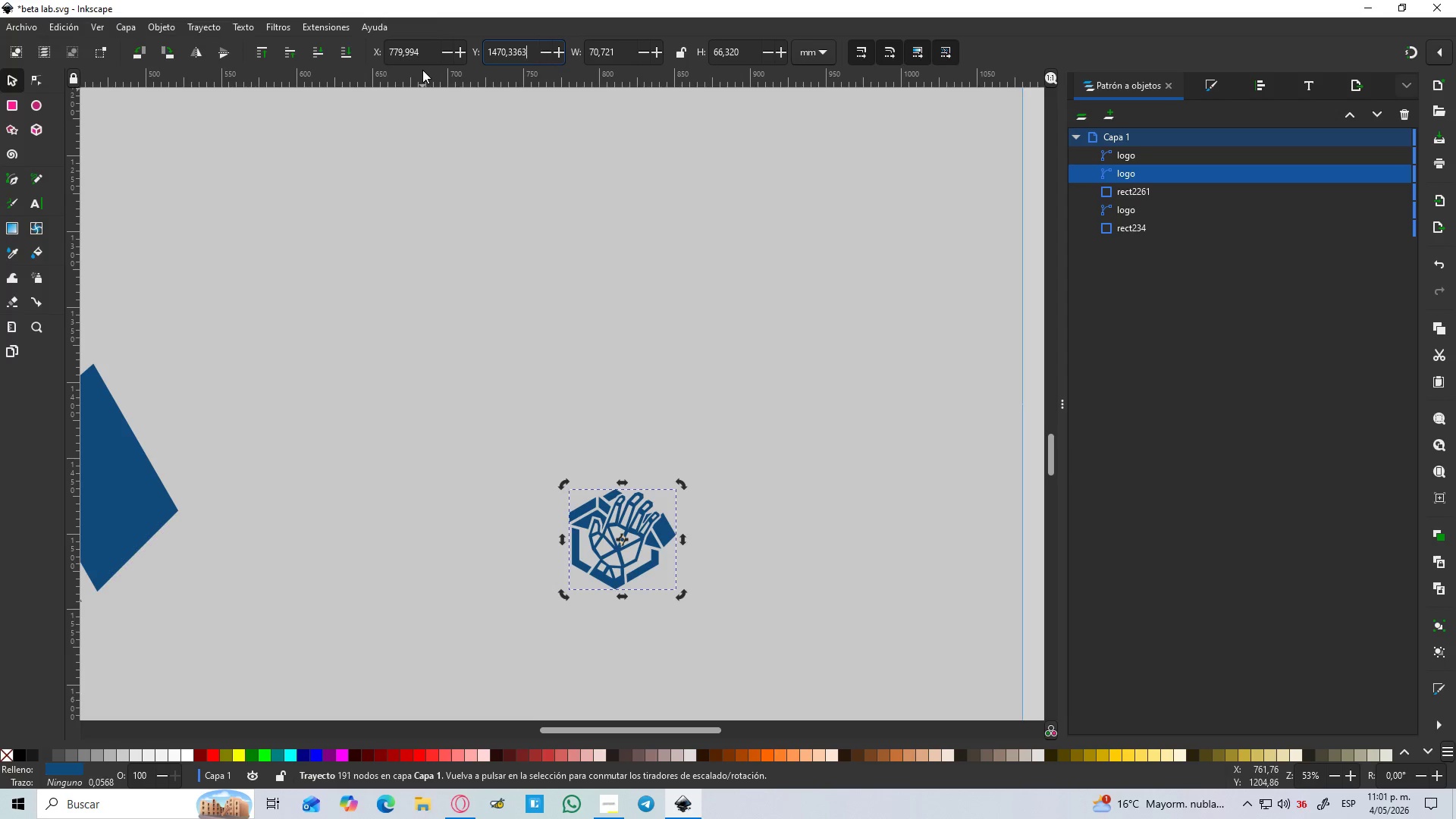 
key(Numpad2)
 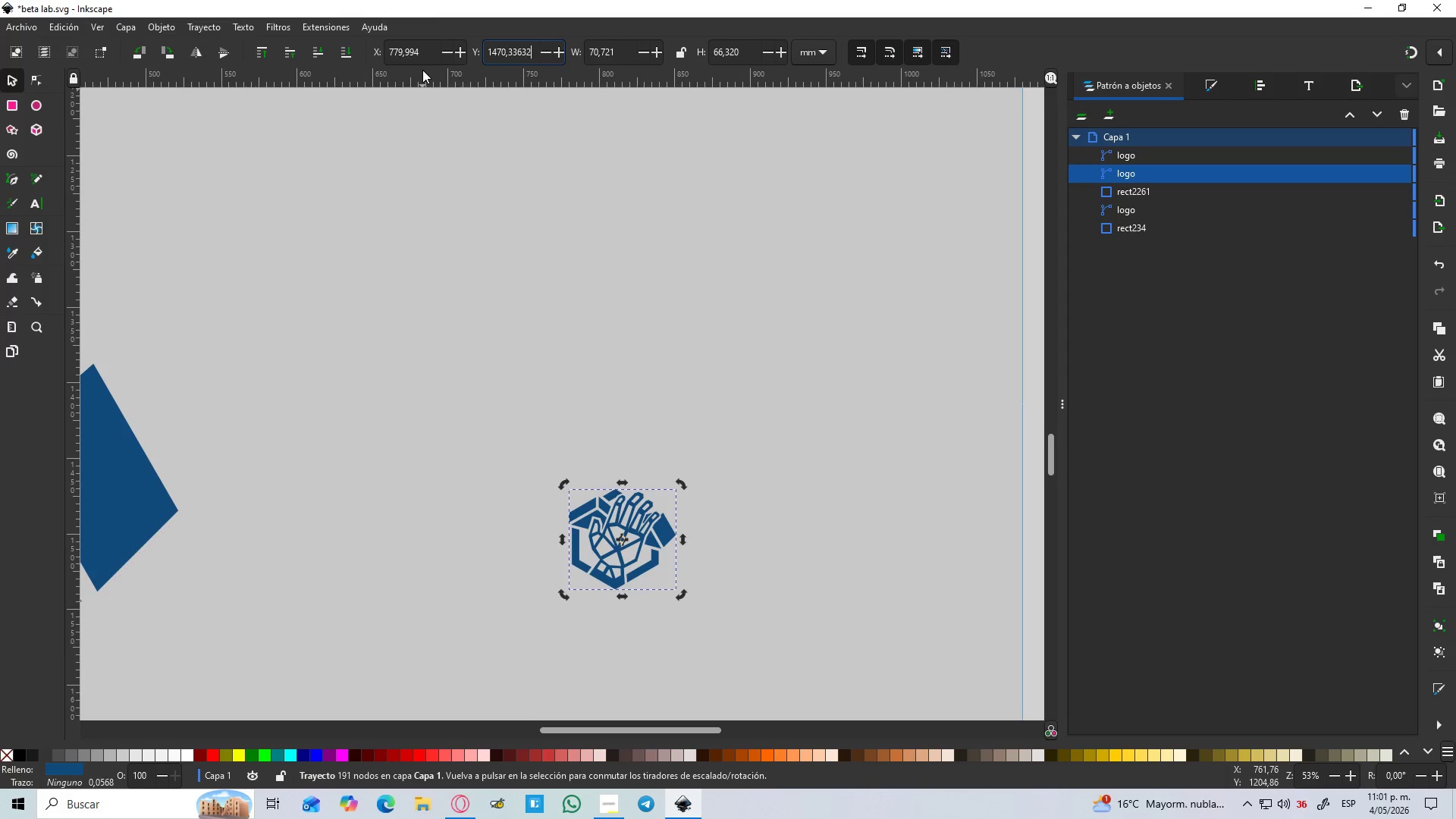 
key(Enter)
 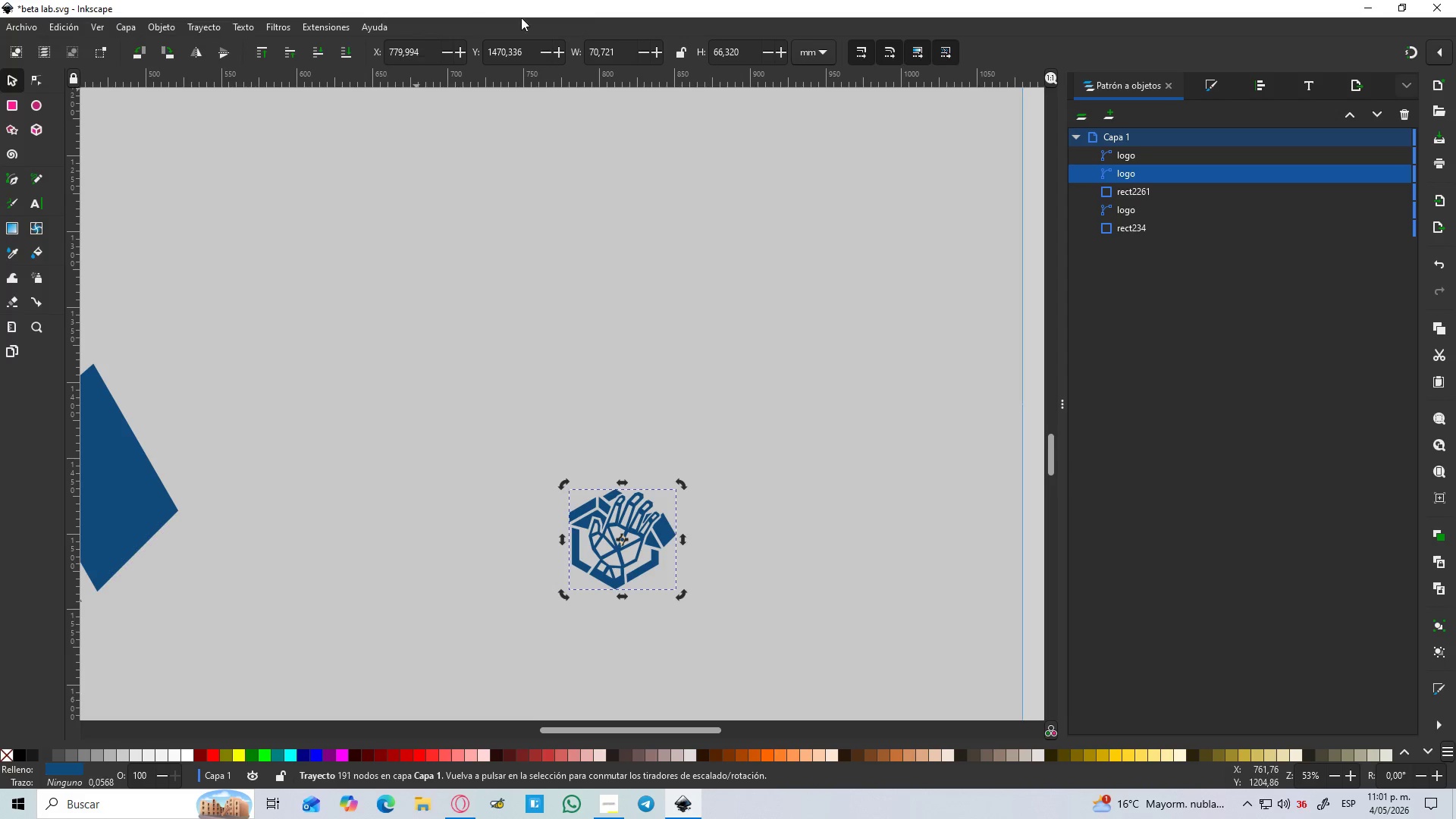 
left_click_drag(start_coordinate=[525, 52], to_coordinate=[450, 75])
 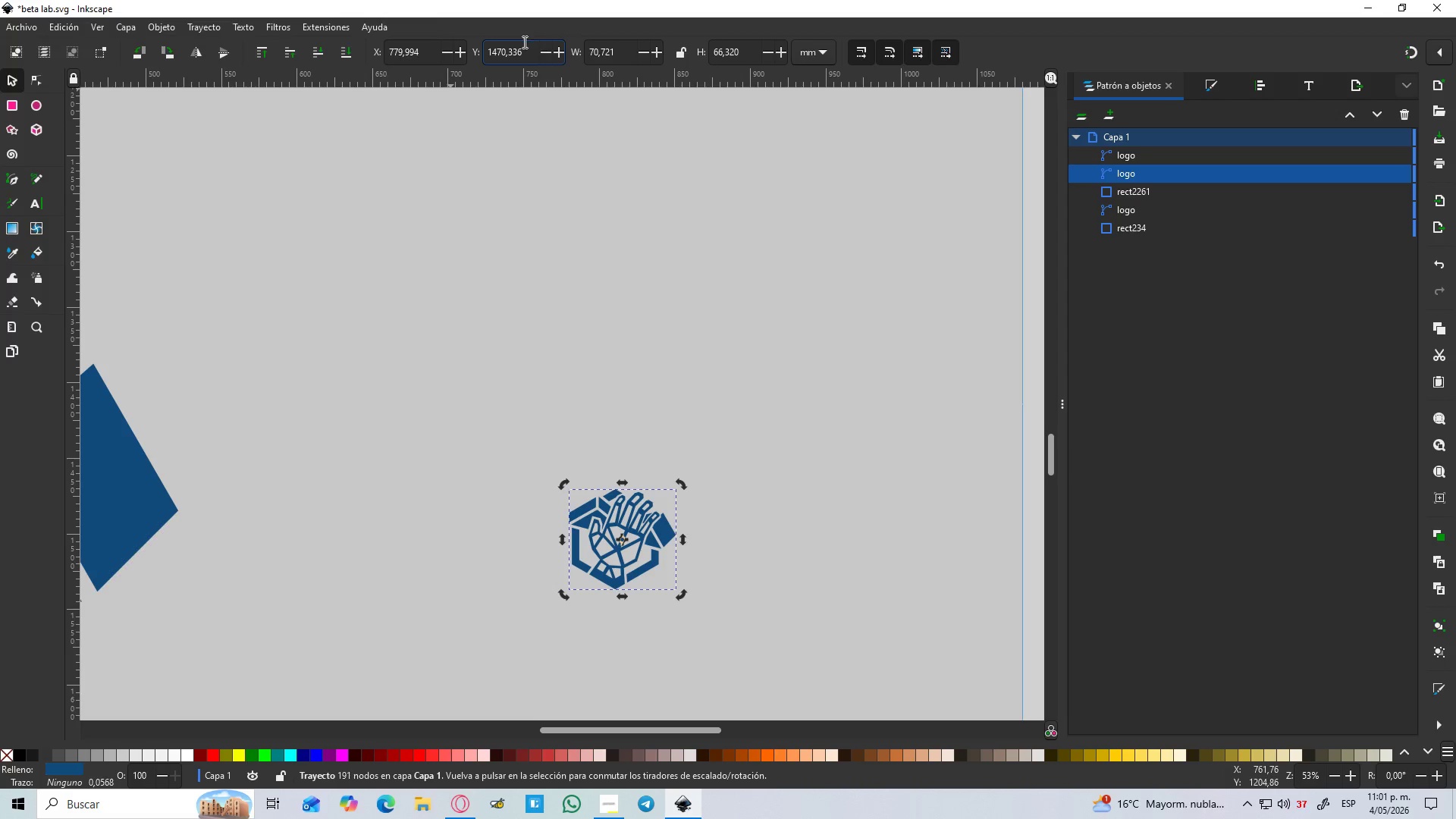 
left_click_drag(start_coordinate=[531, 46], to_coordinate=[468, 55])
 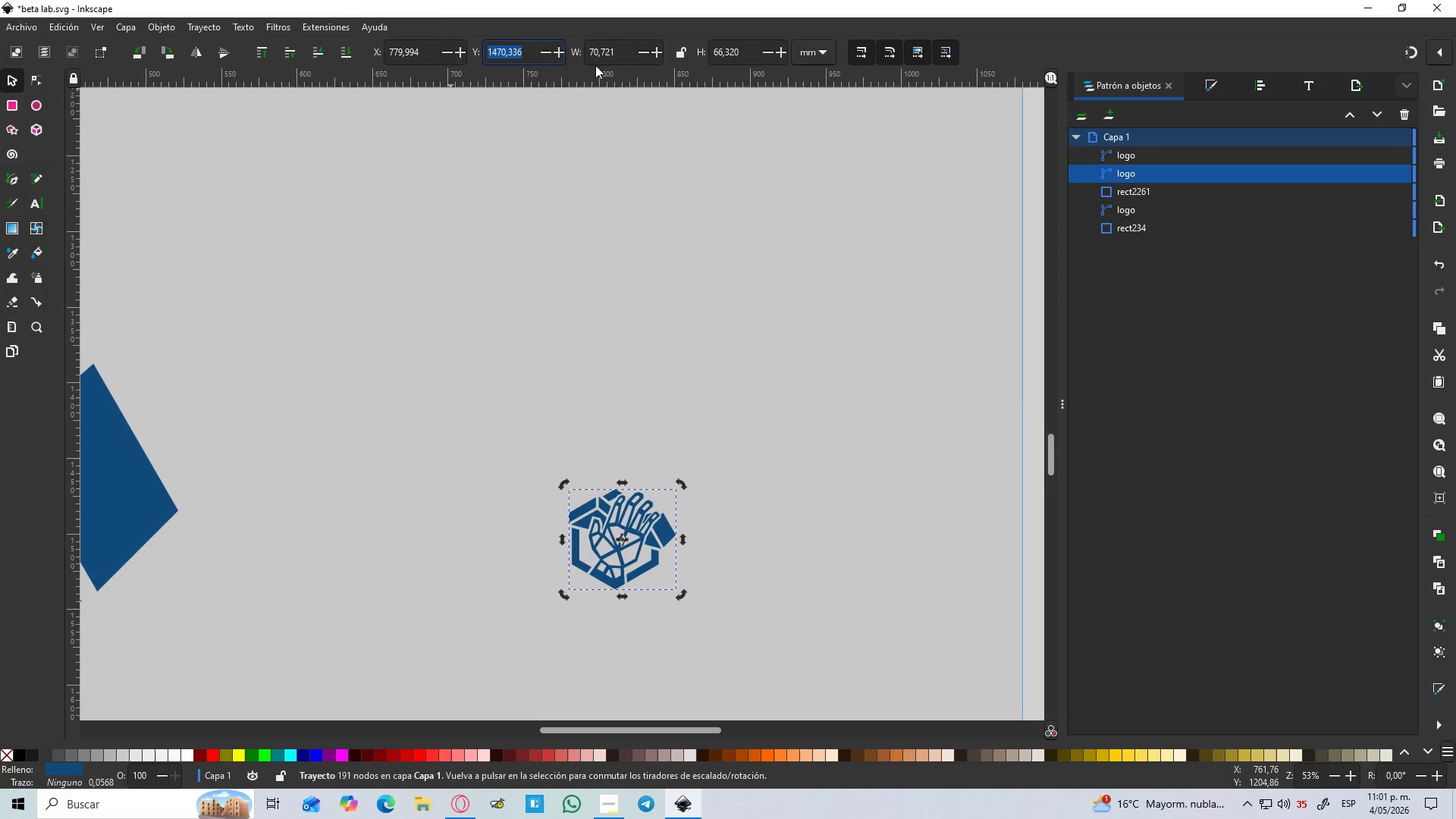 
left_click([616, 50])
 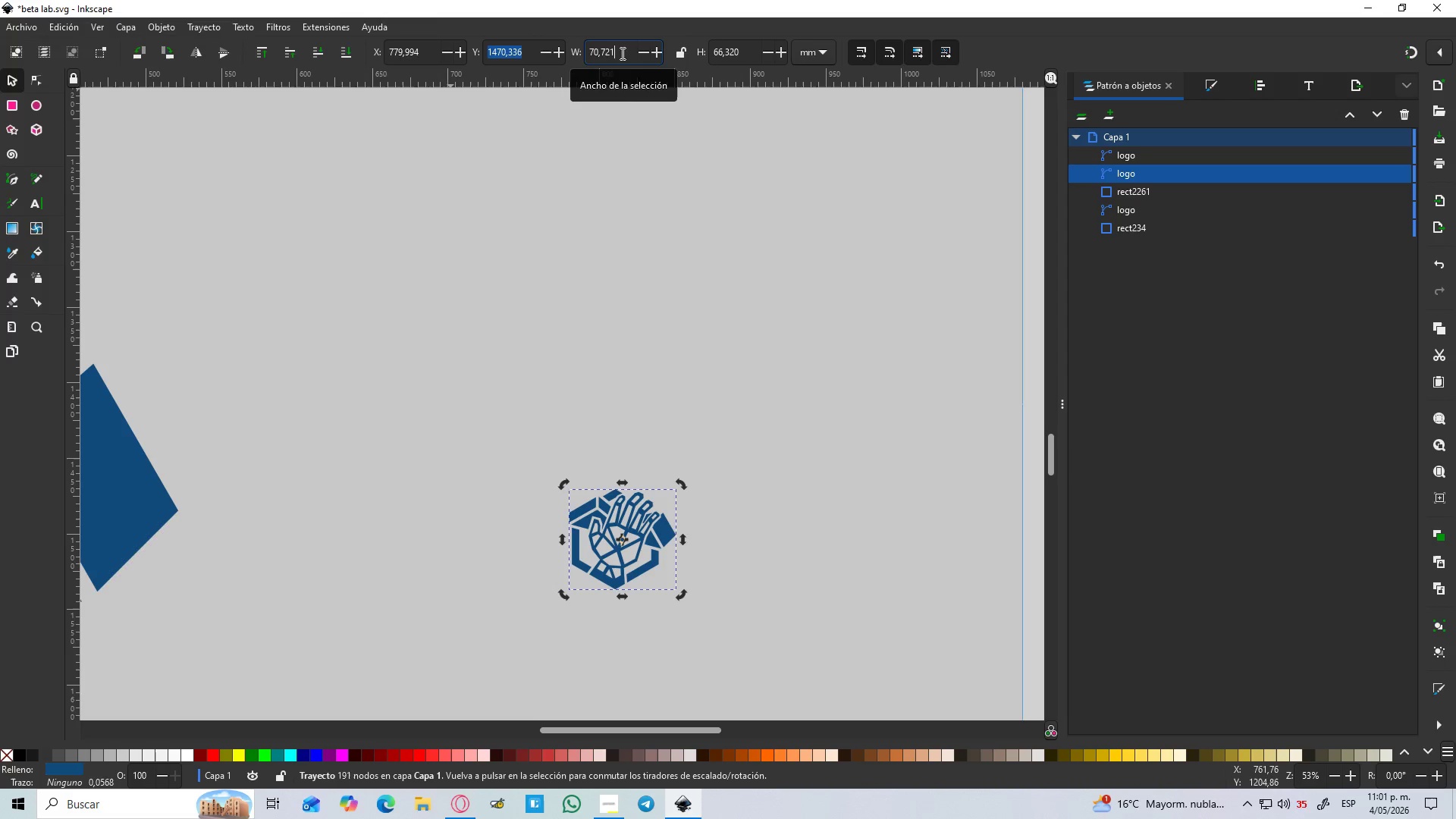 
left_click_drag(start_coordinate=[620, 53], to_coordinate=[586, 49])
 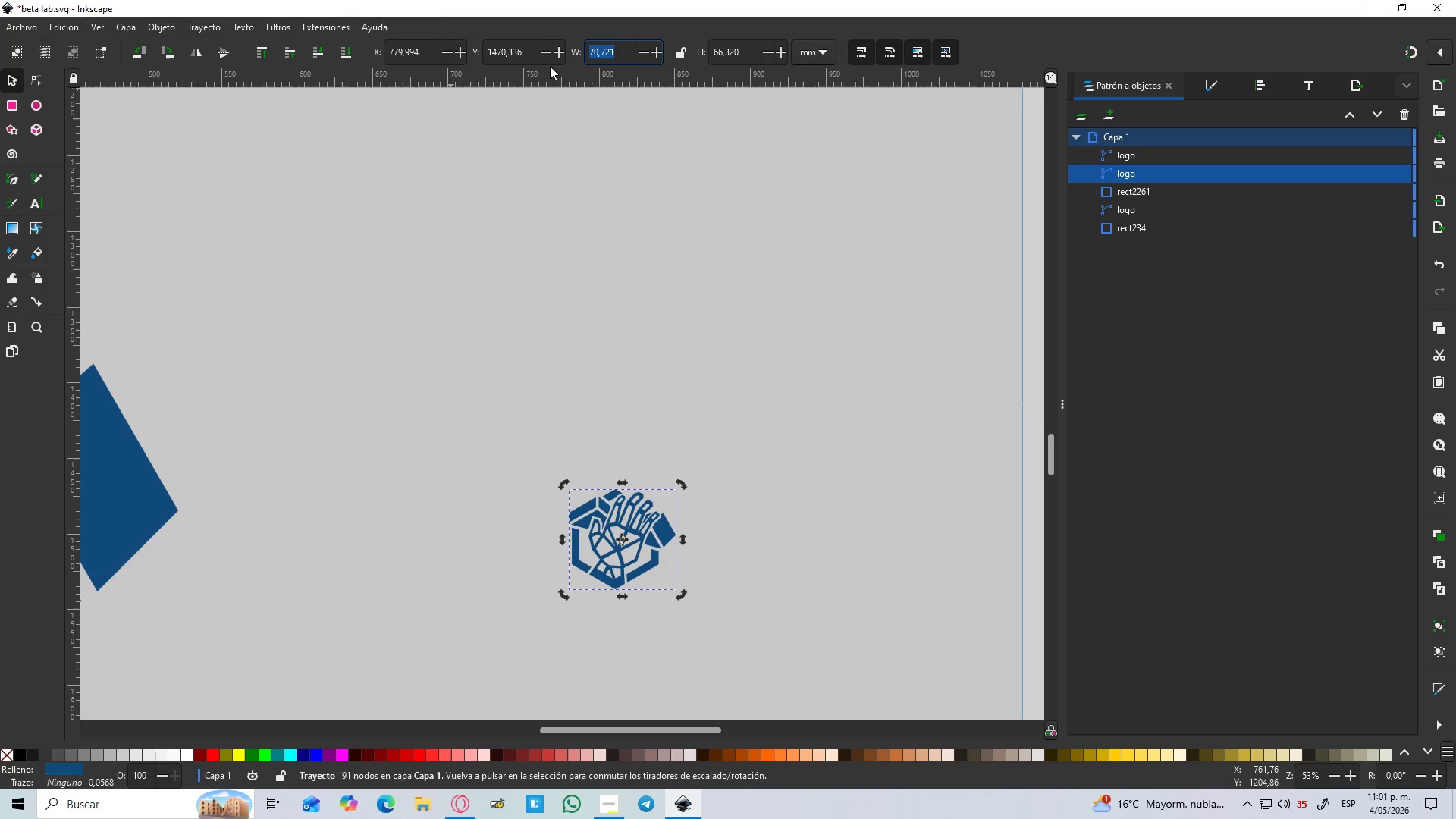 
key(Numpad3)
 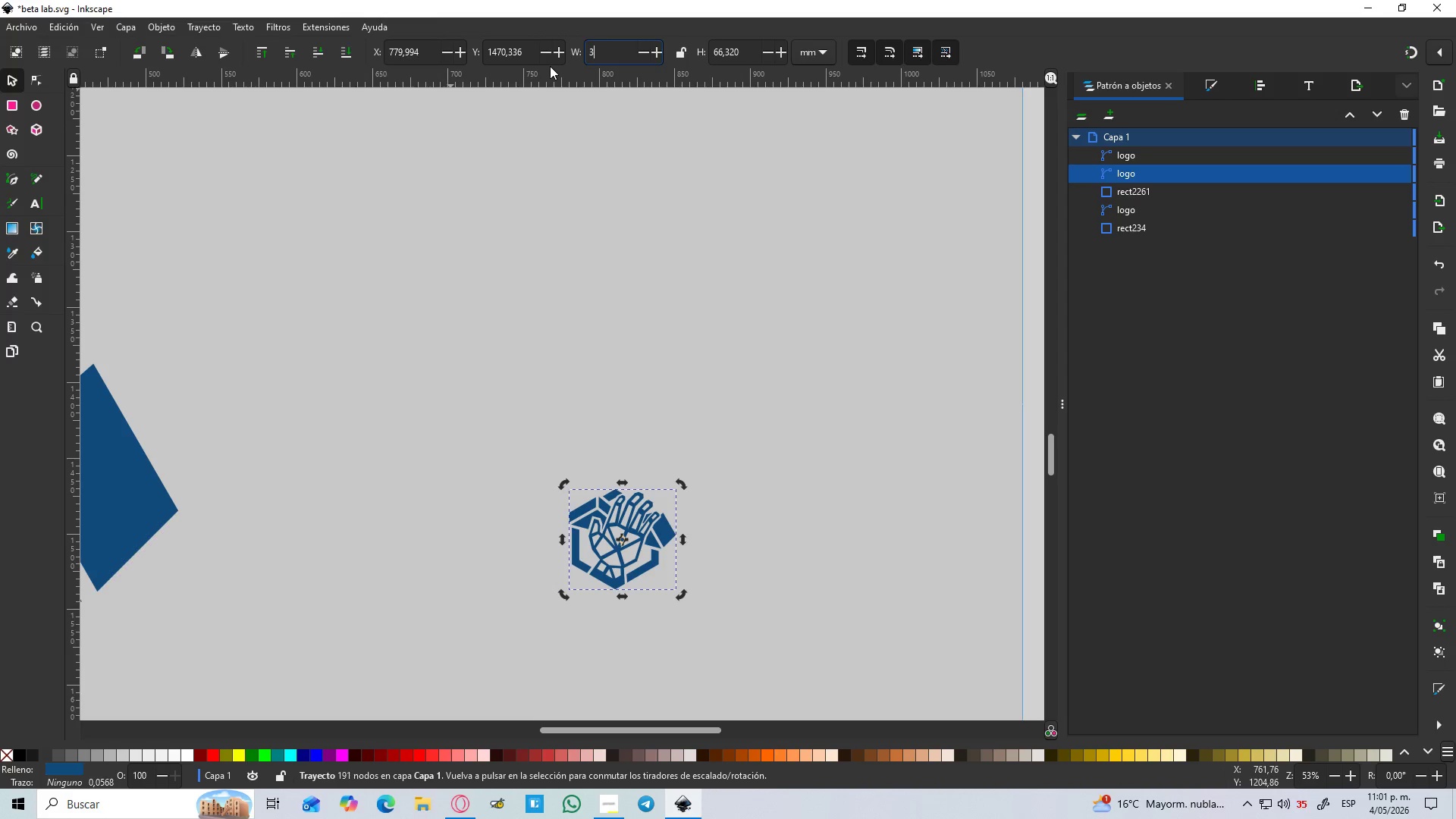 
key(Numpad2)
 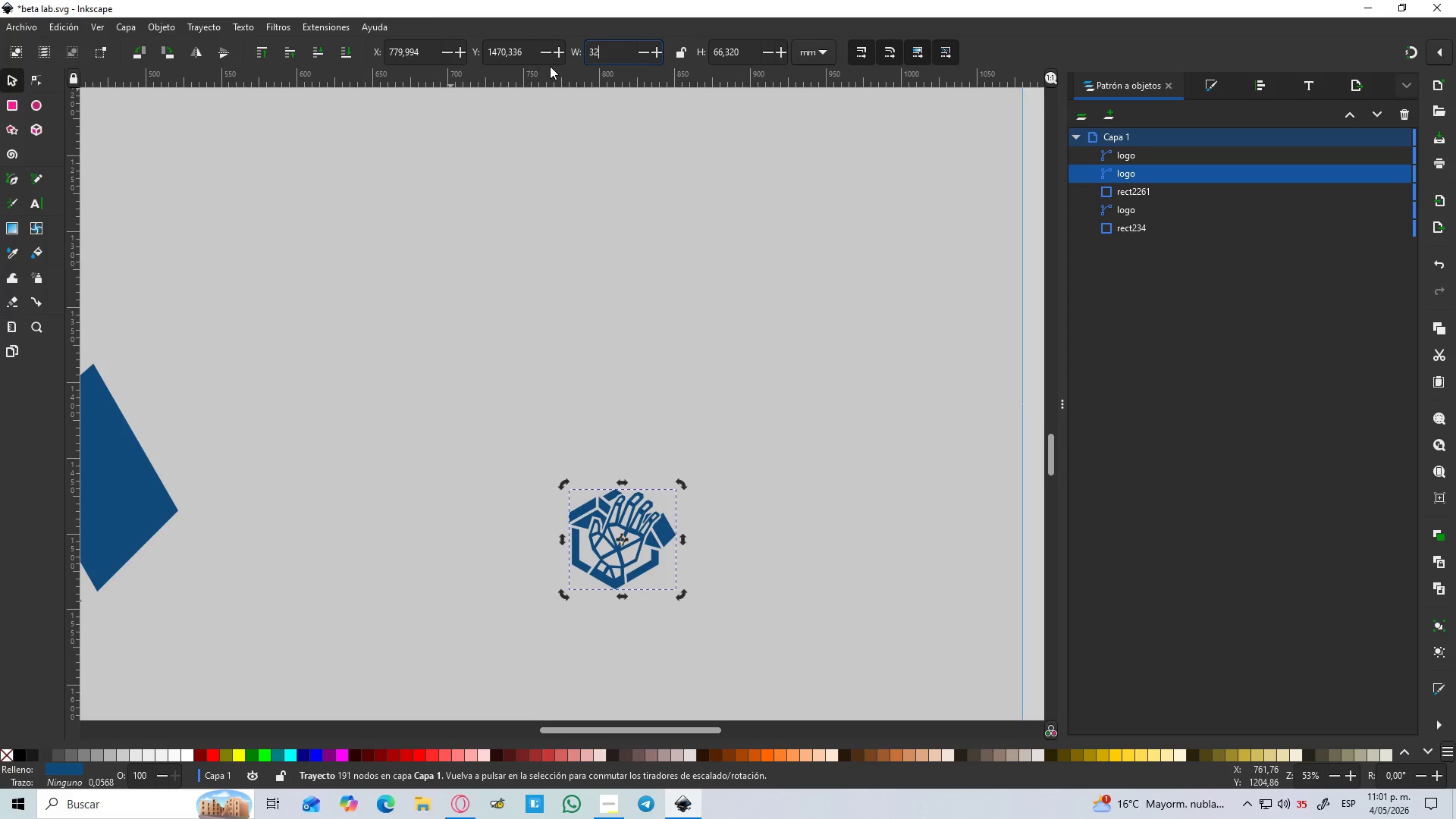 
key(Enter)
 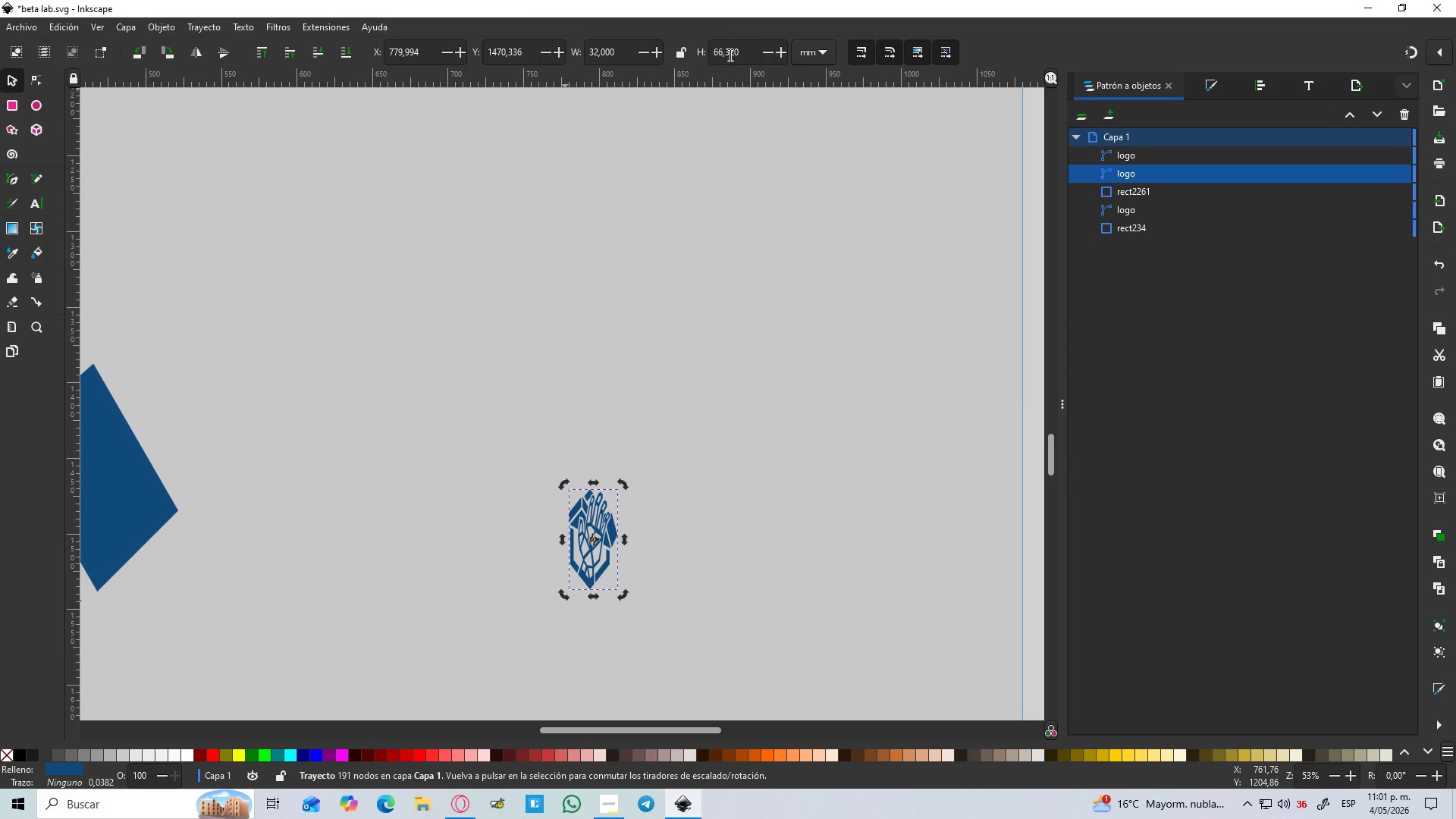 
left_click_drag(start_coordinate=[753, 57], to_coordinate=[686, 59])
 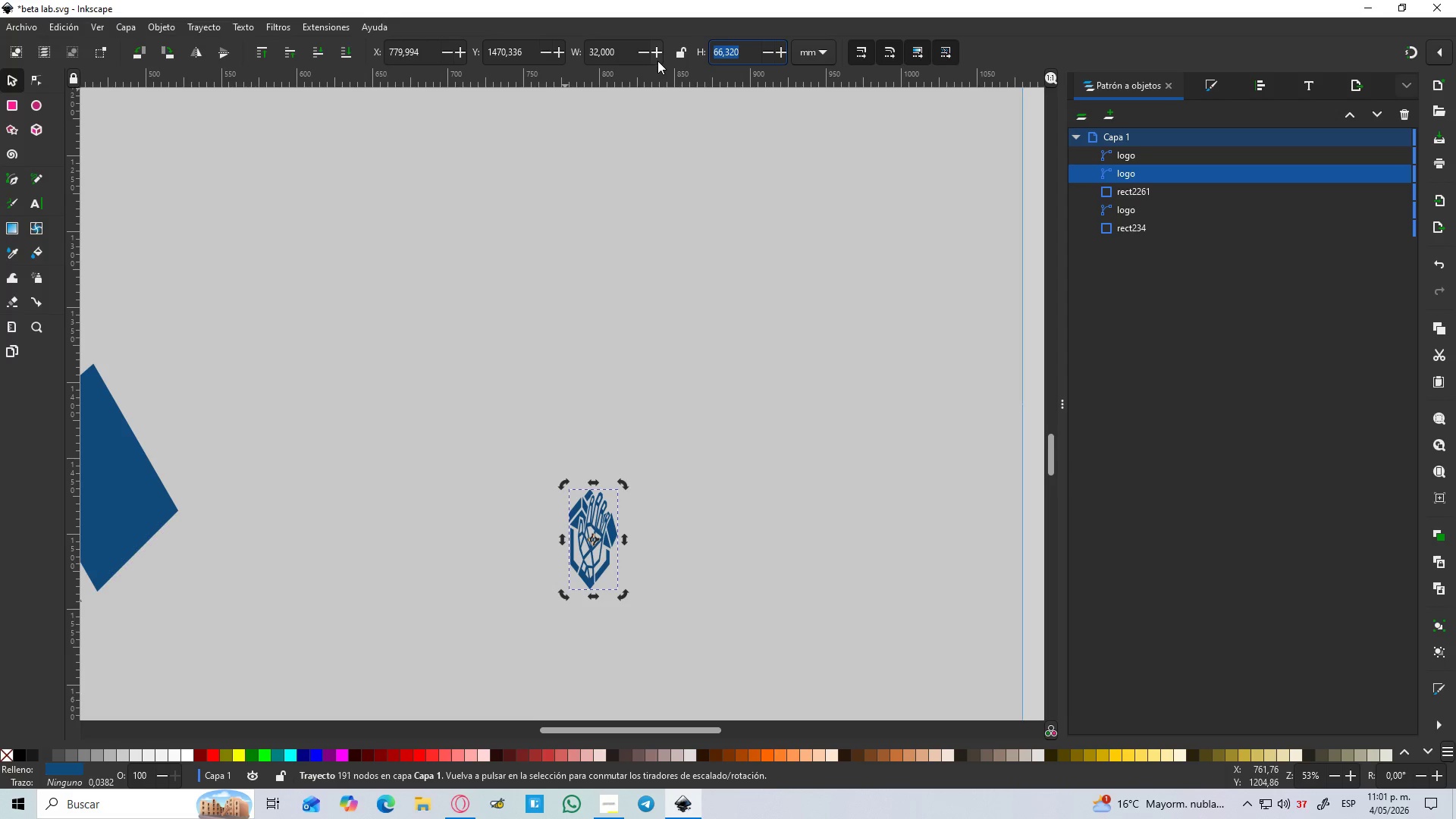 
key(Numpad3)
 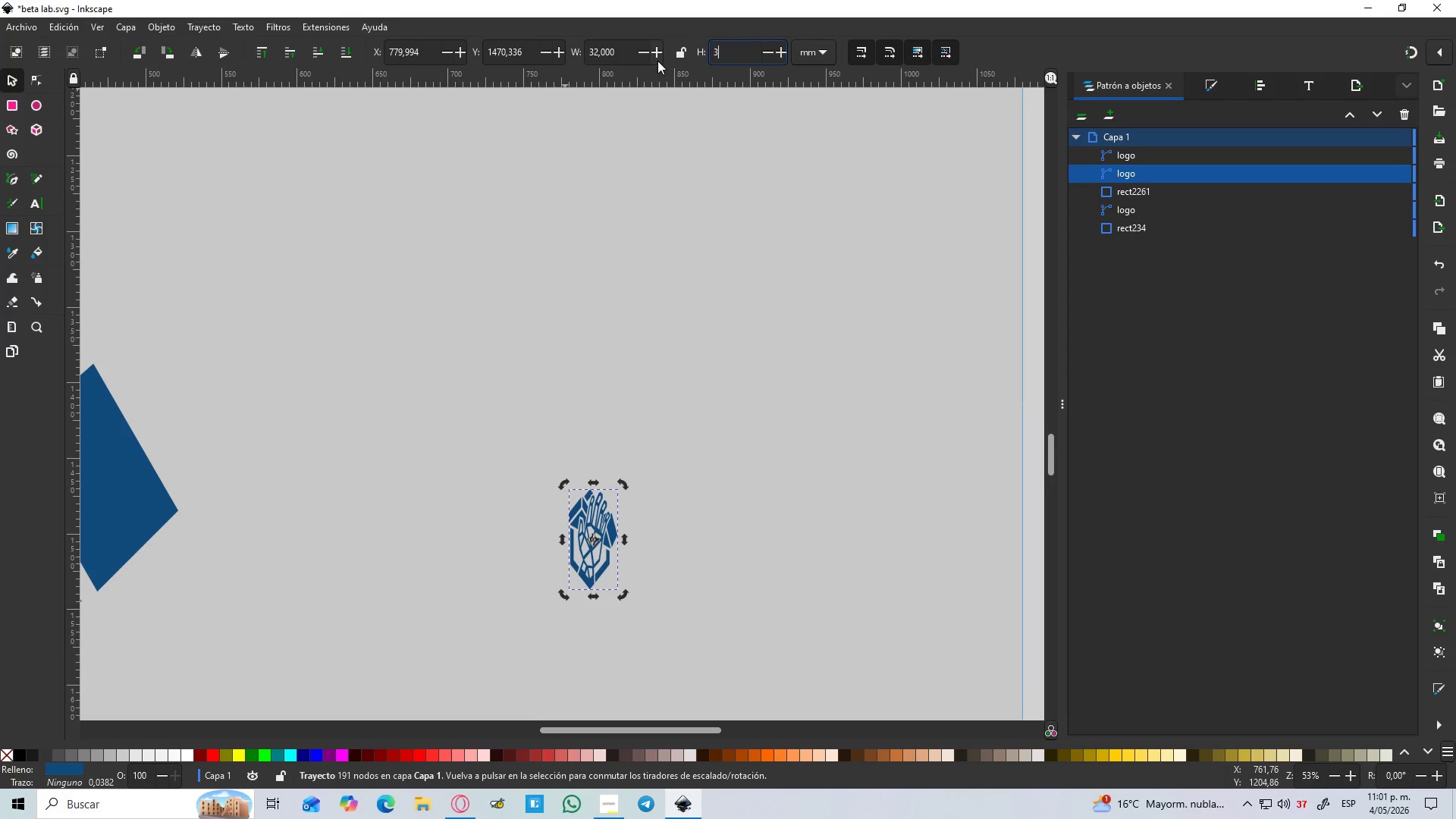 
key(Numpad2)
 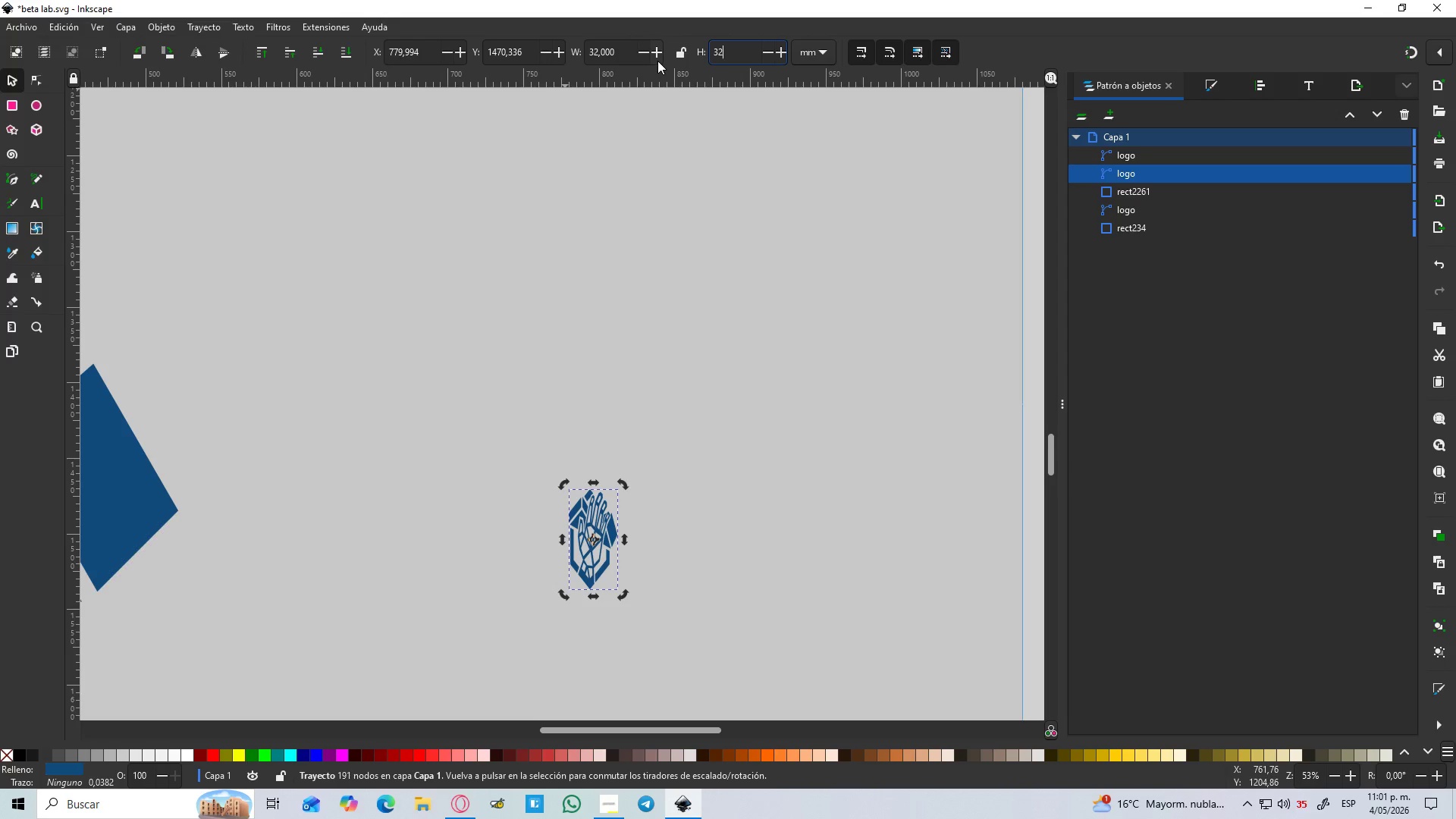 
key(Enter)
 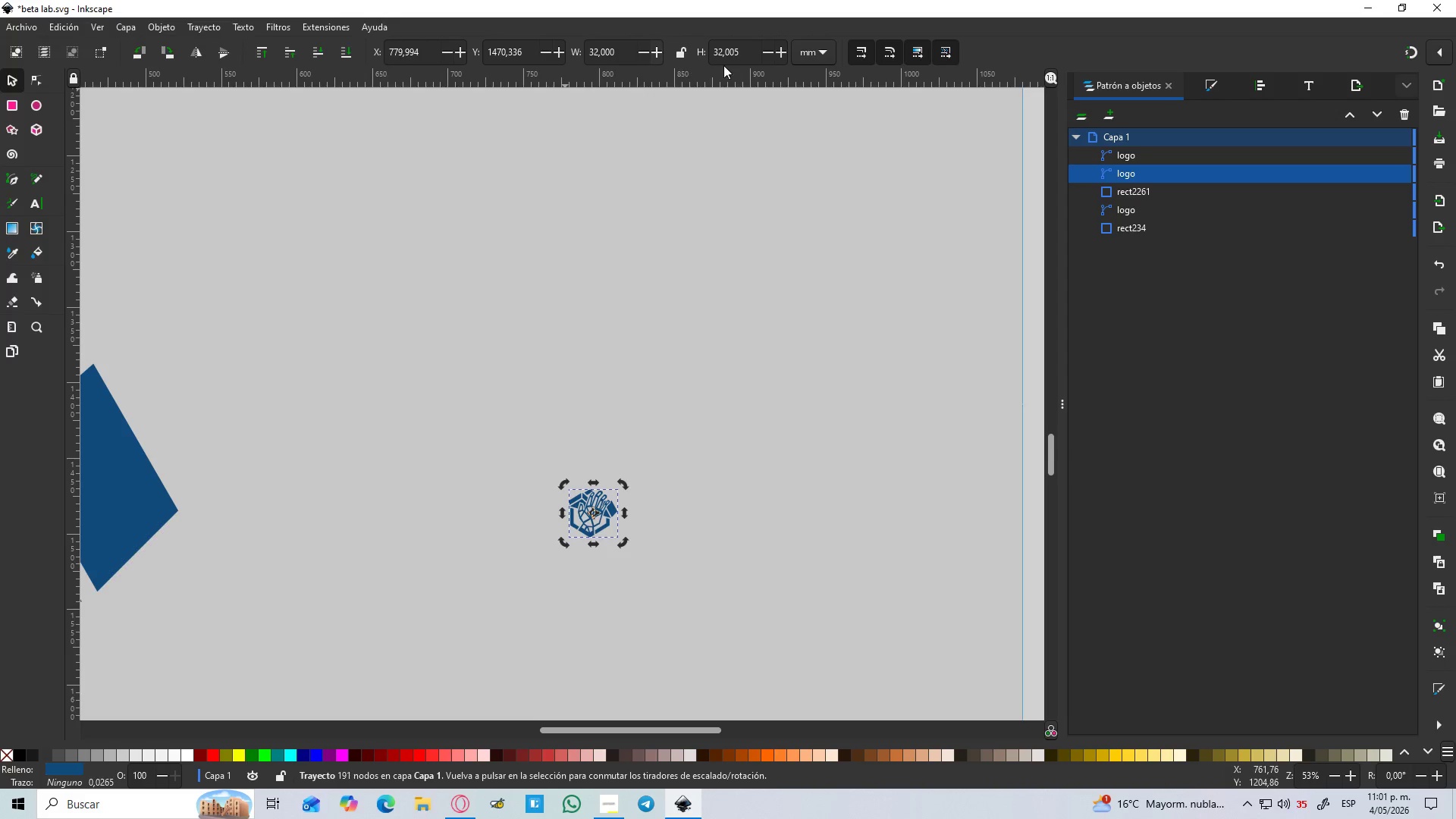 
left_click([663, 410])
 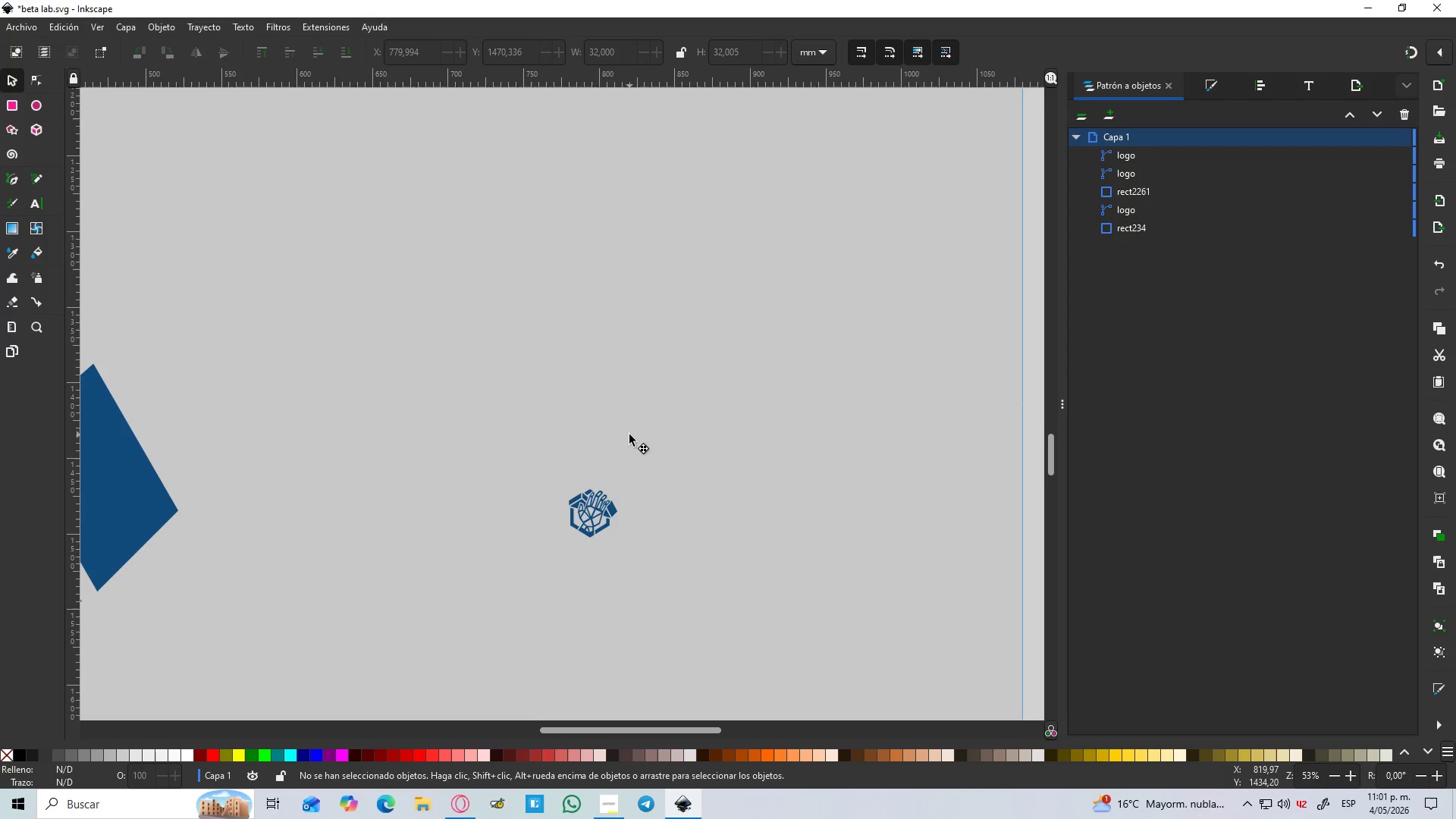 
hold_key(key=ControlLeft, duration=1.53)
scroll: coordinate [629, 467], scroll_direction: down, amount: 3.0
 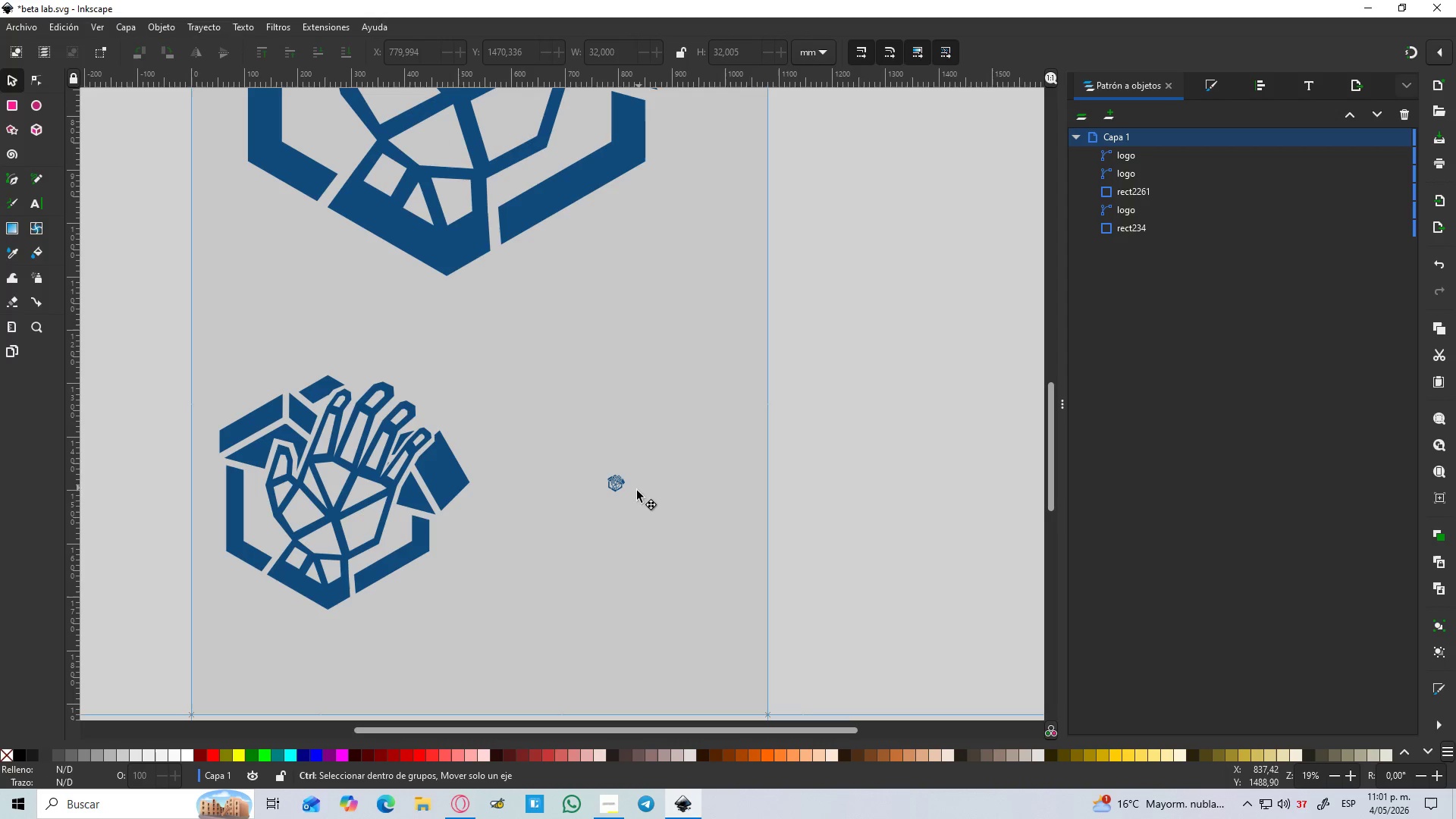 
hold_key(key=ControlLeft, duration=1.51)
scroll: coordinate [635, 504], scroll_direction: down, amount: 2.0
 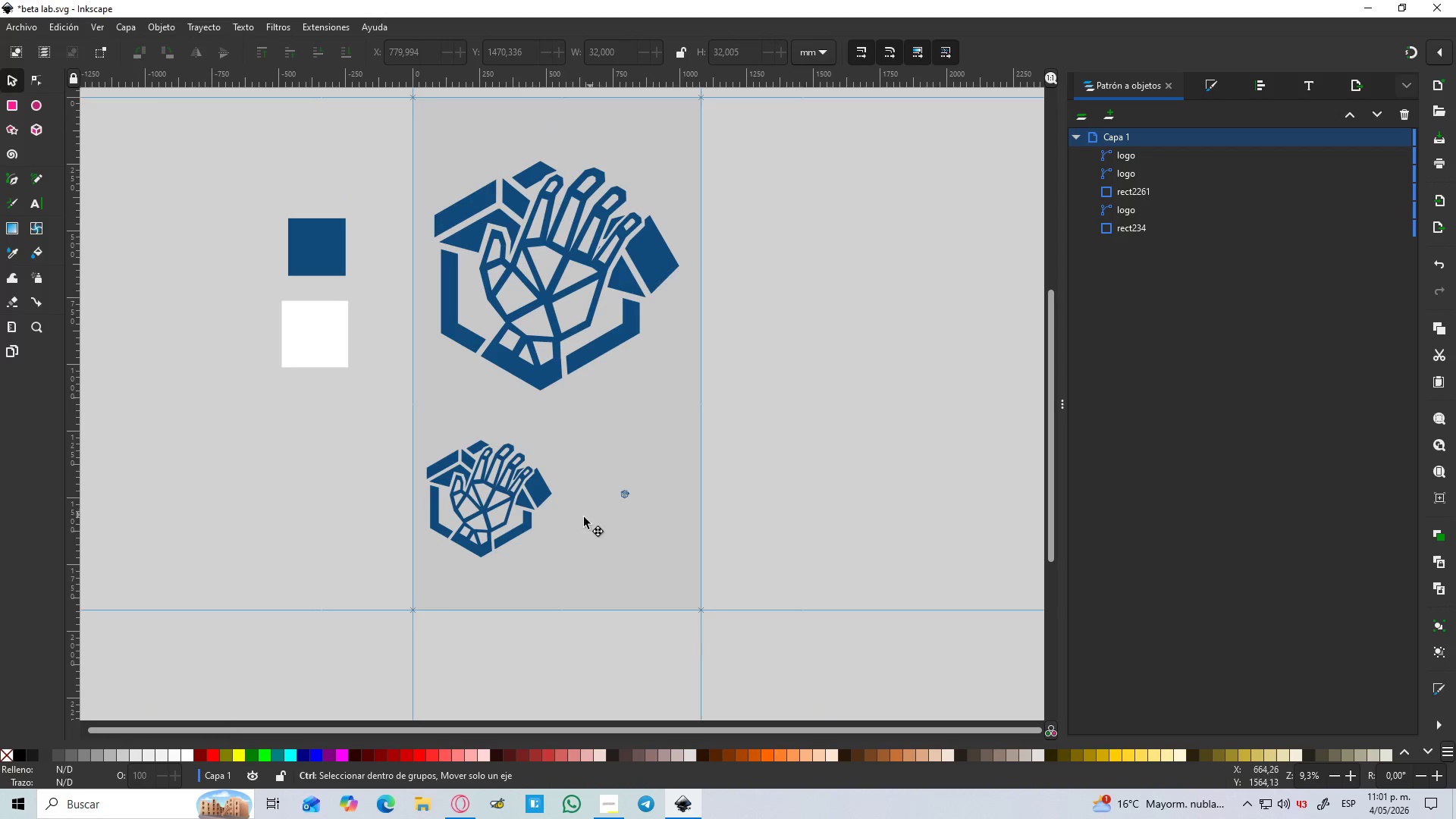 
hold_key(key=ControlLeft, duration=1.06)
 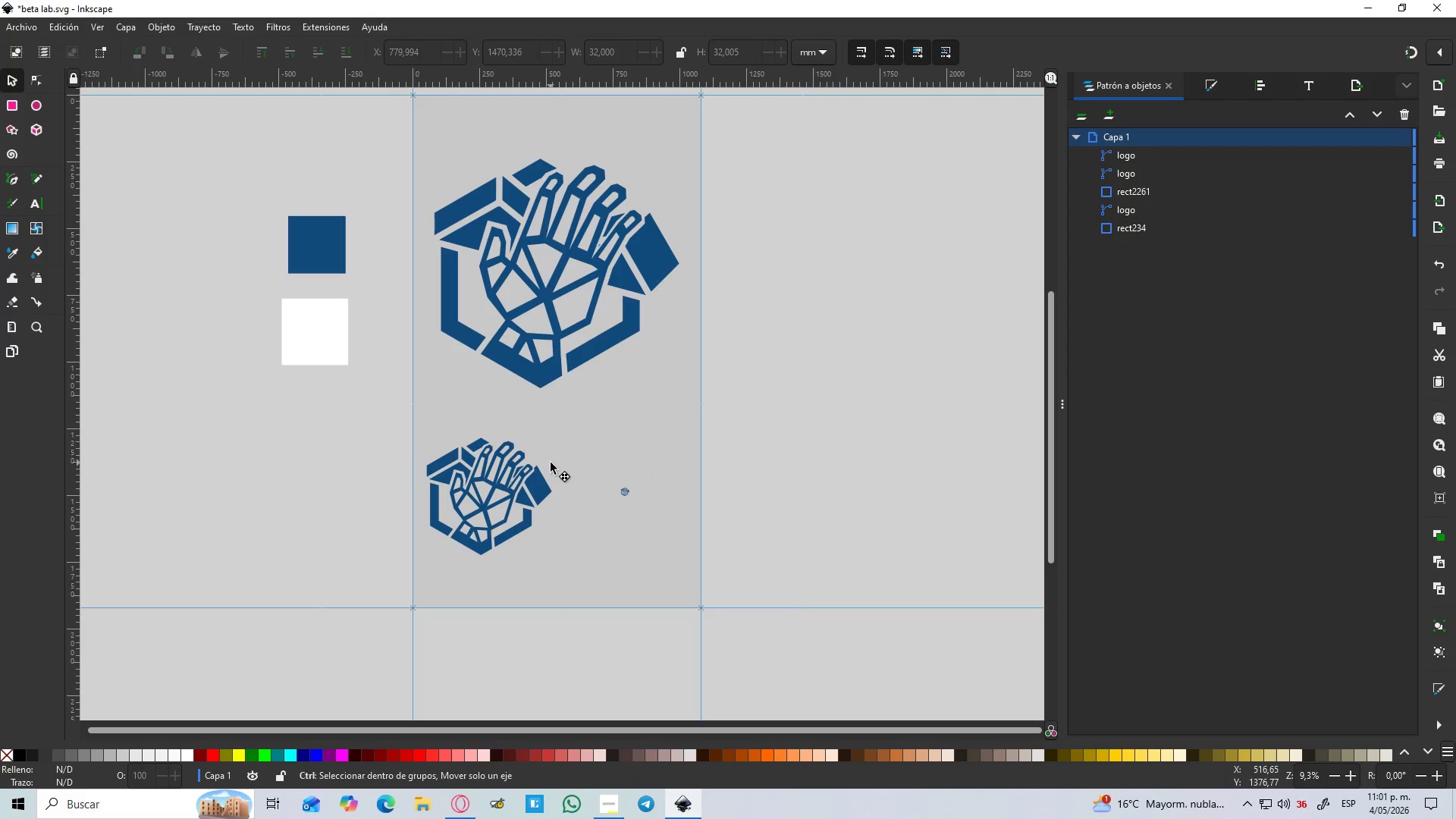 
scroll: coordinate [551, 529], scroll_direction: up, amount: 2.0
 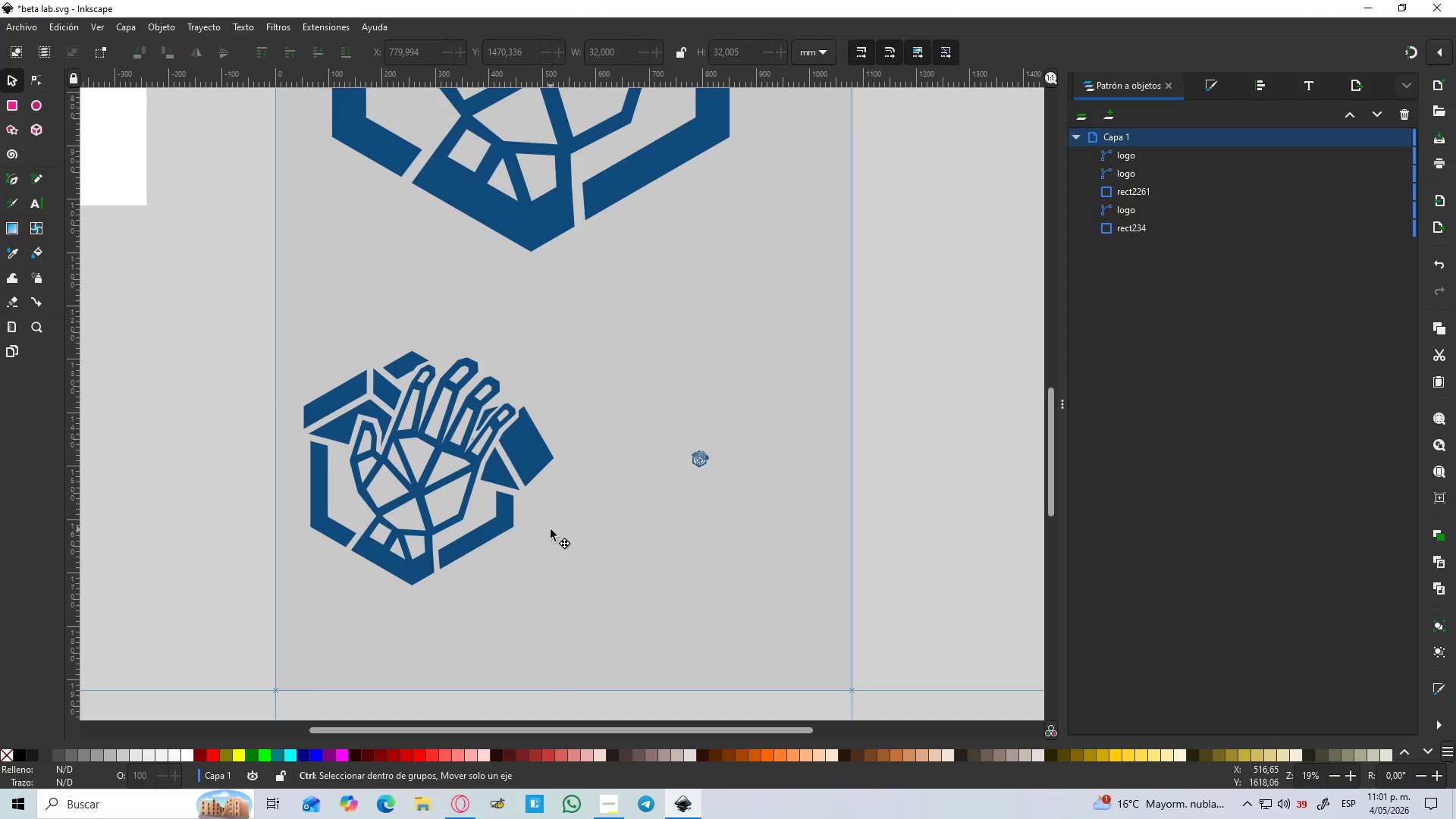 
scroll: coordinate [551, 525], scroll_direction: down, amount: 2.0
 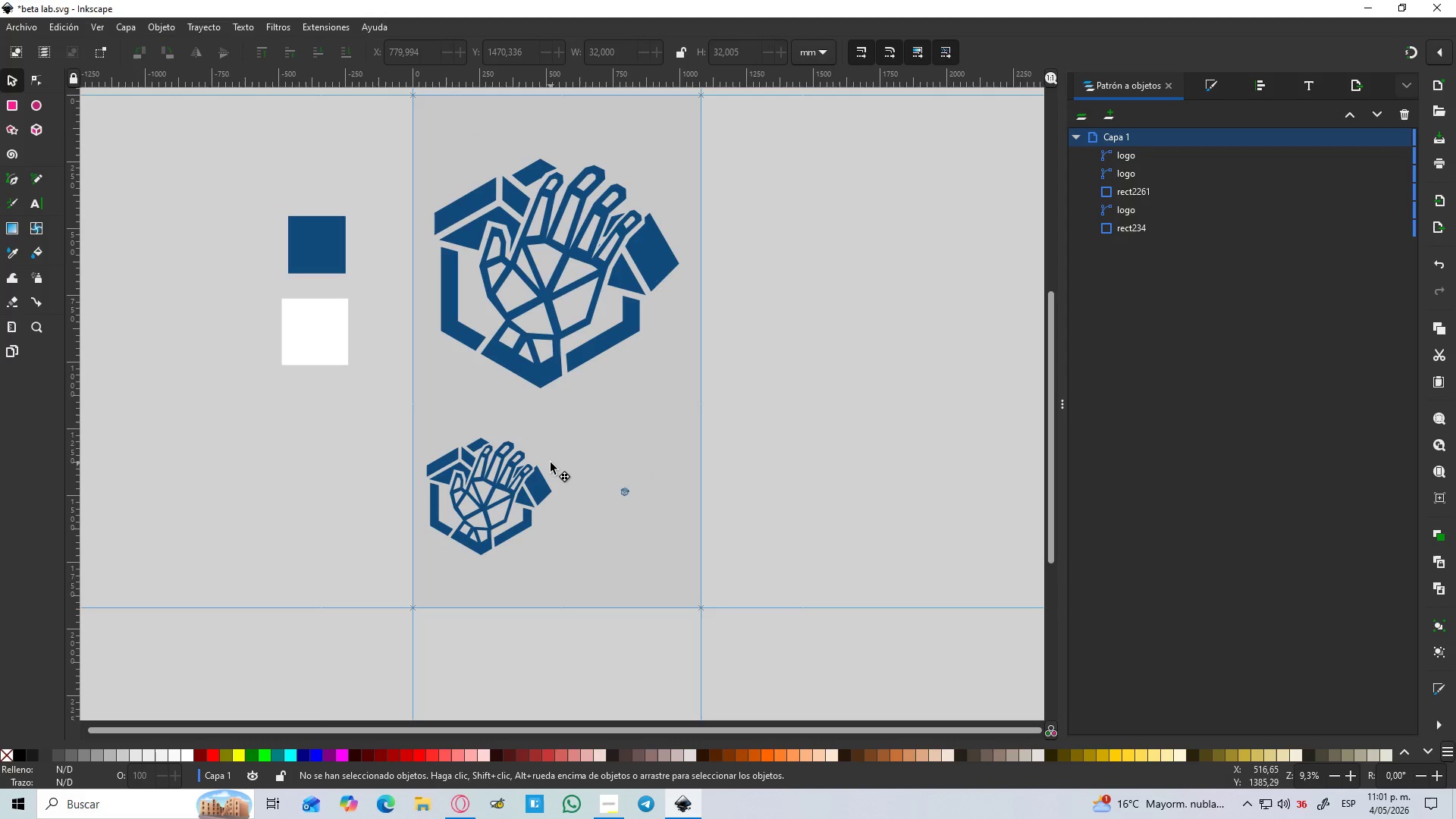 
key(Control+ControlLeft)
 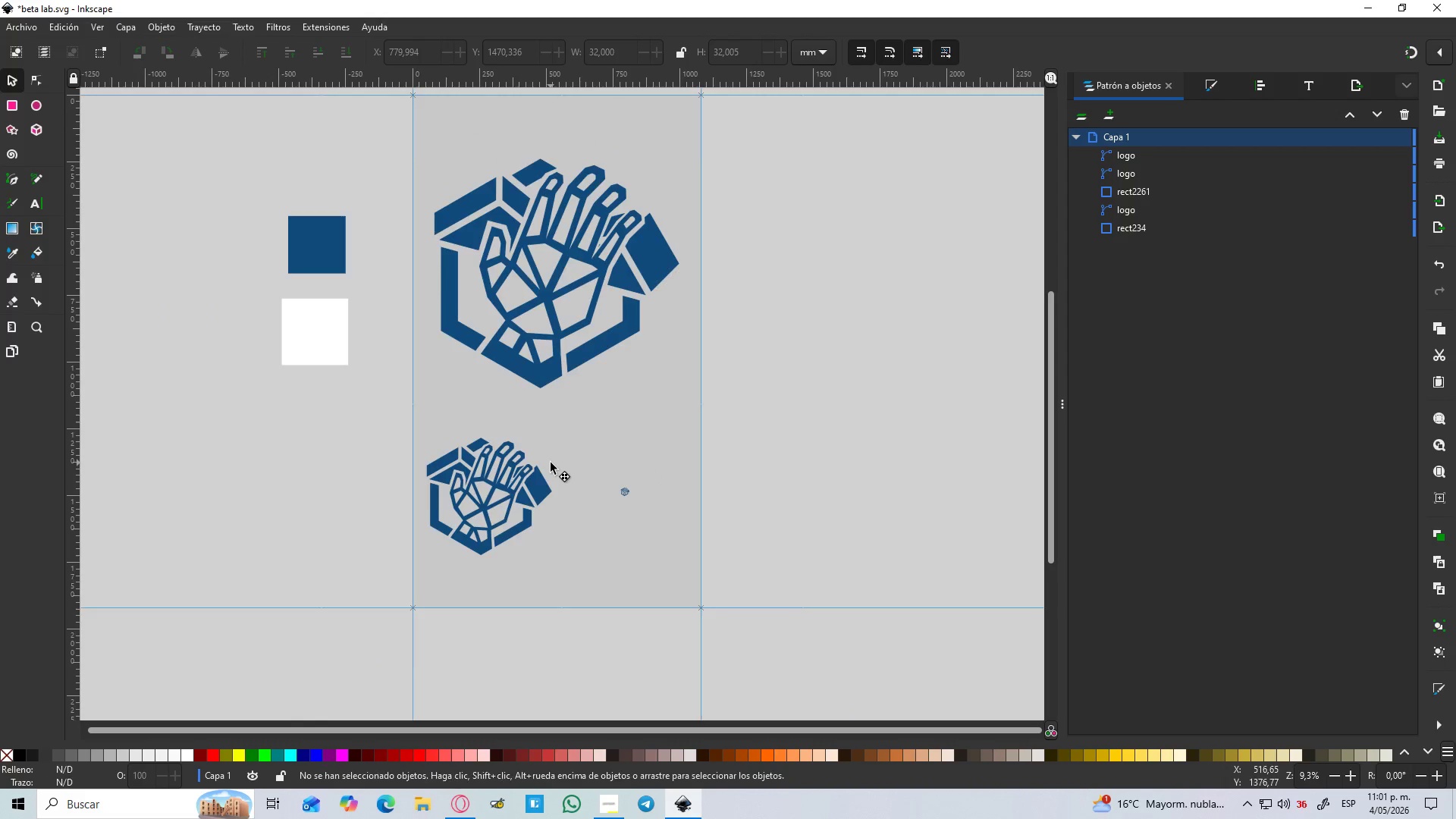 
scroll: coordinate [551, 463], scroll_direction: up, amount: 1.0
 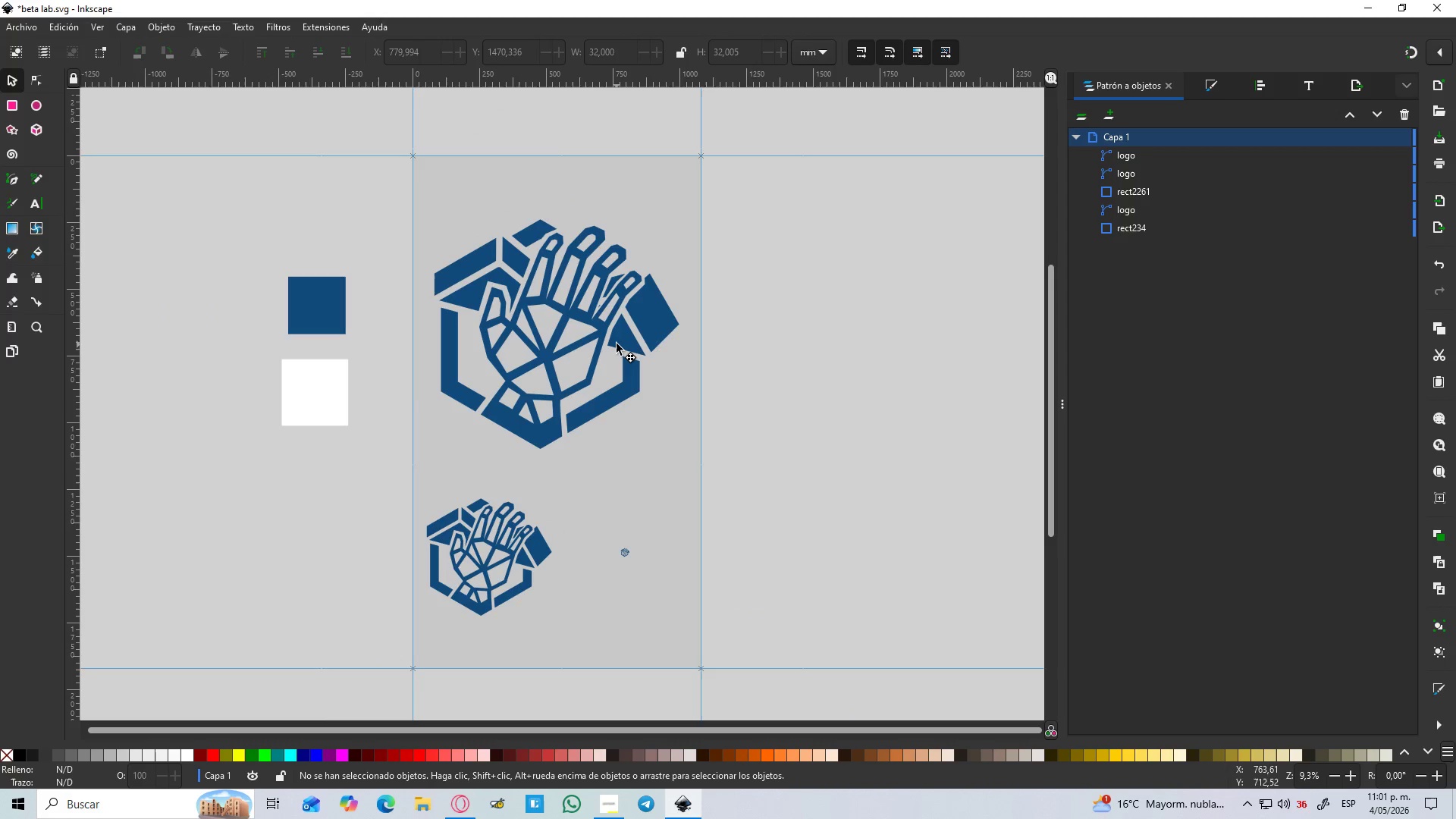 
left_click([617, 344])
 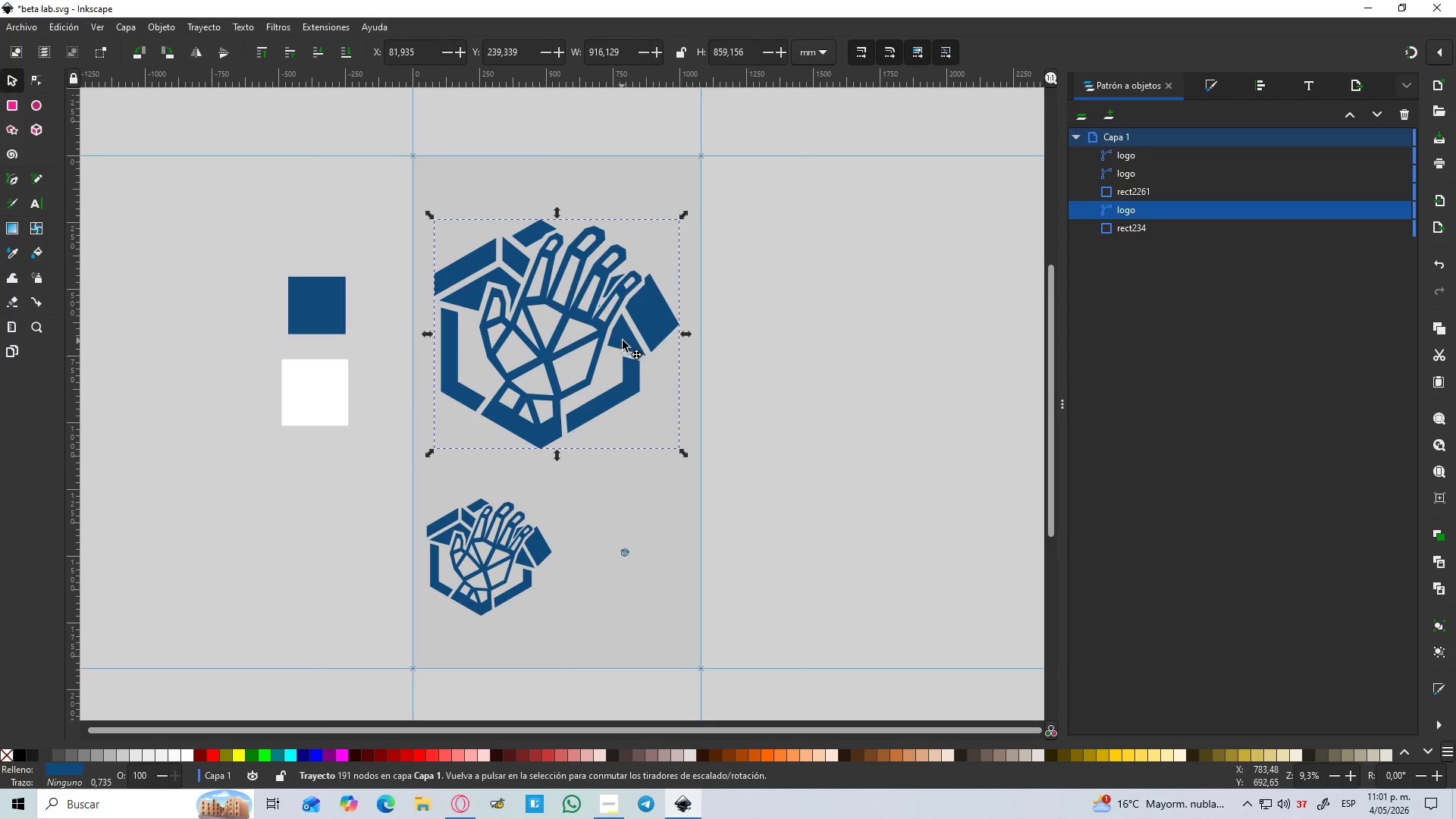 
hold_key(key=ControlLeft, duration=3.62)
hold_key(key=ShiftLeft, duration=1.5)
left_click_drag(start_coordinate=[682, 212], to_coordinate=[621, 266])
 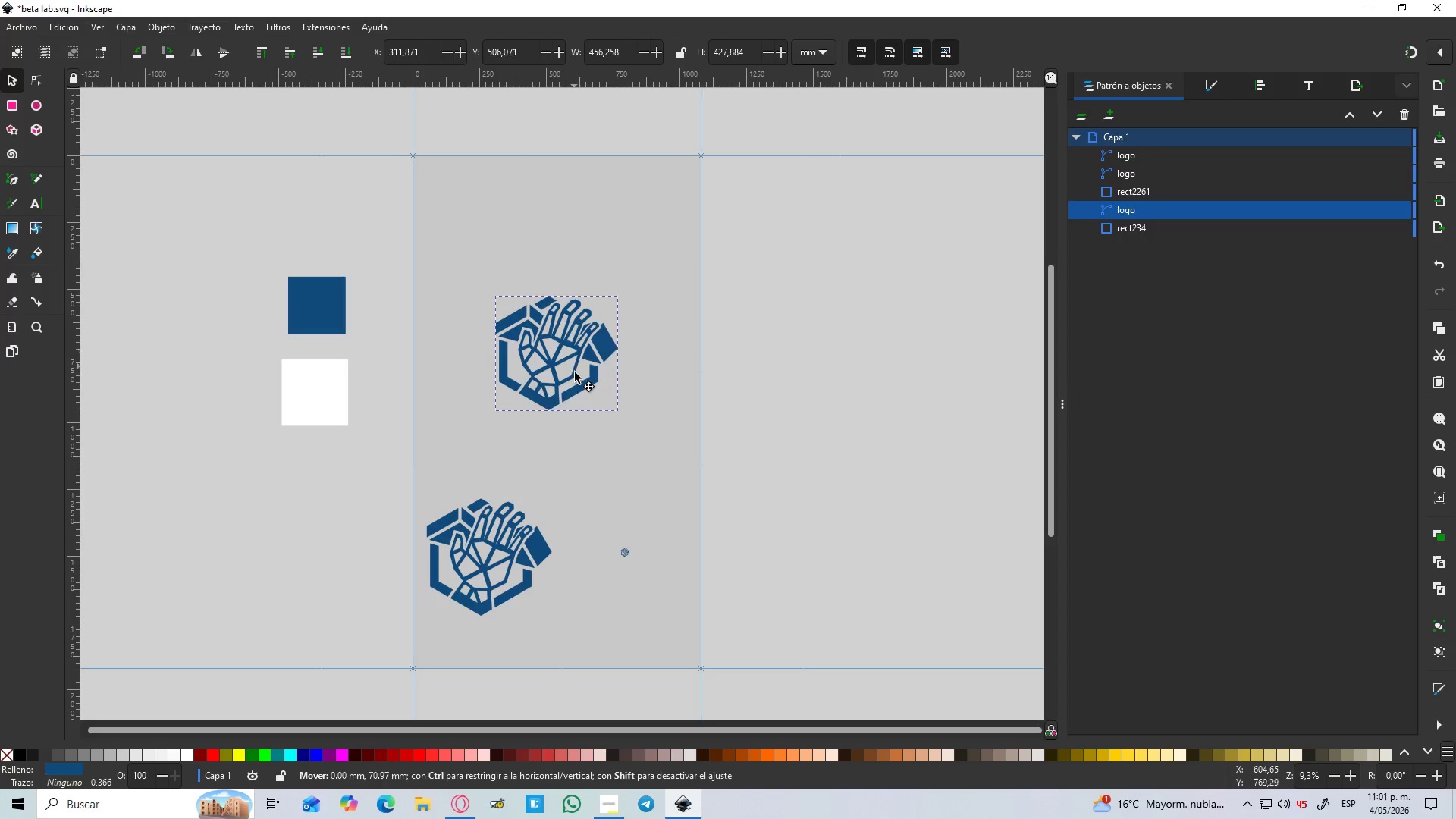 
key(Control+Shift+ShiftLeft)
 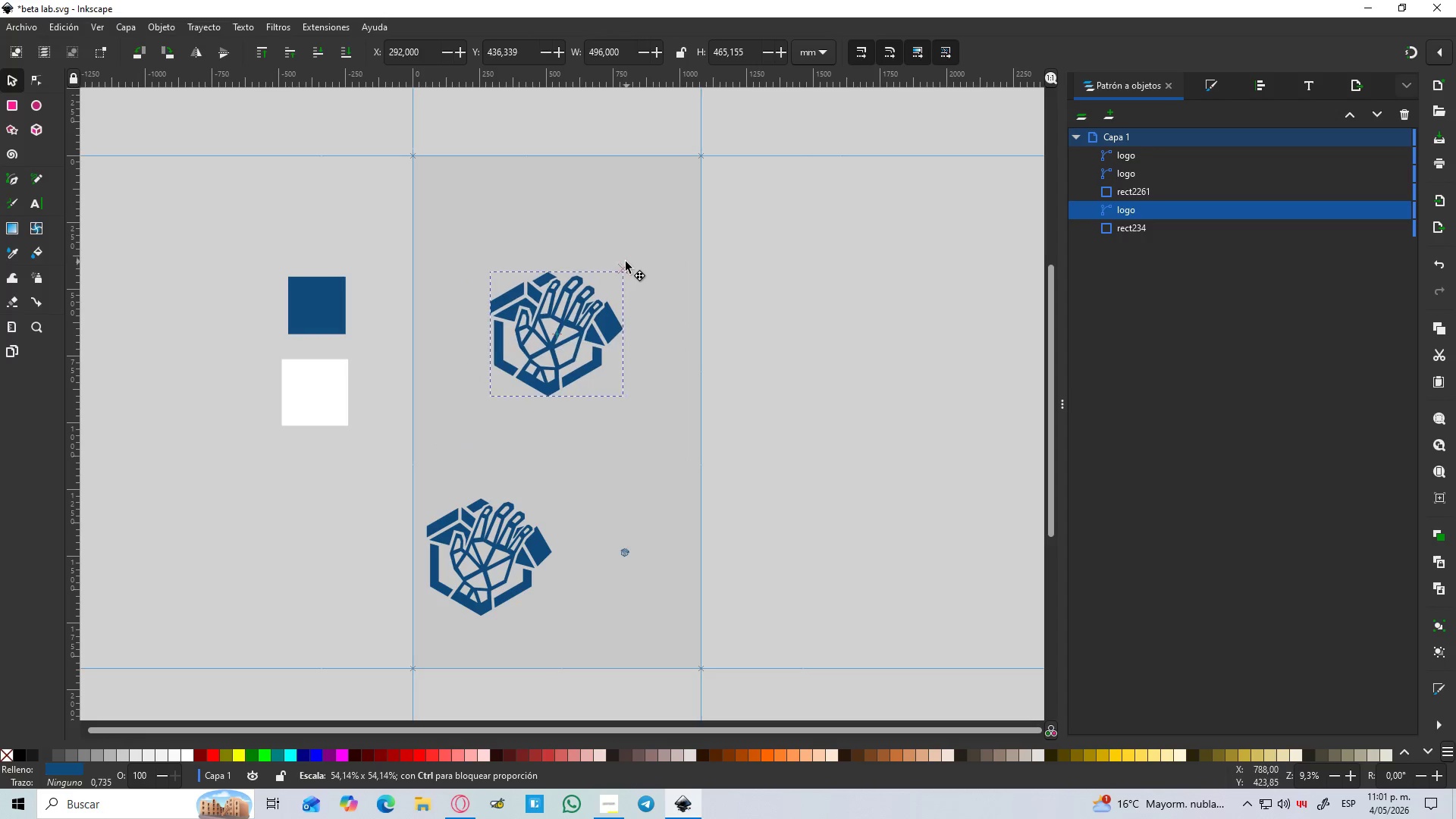 
key(Control+Shift+ShiftLeft)
 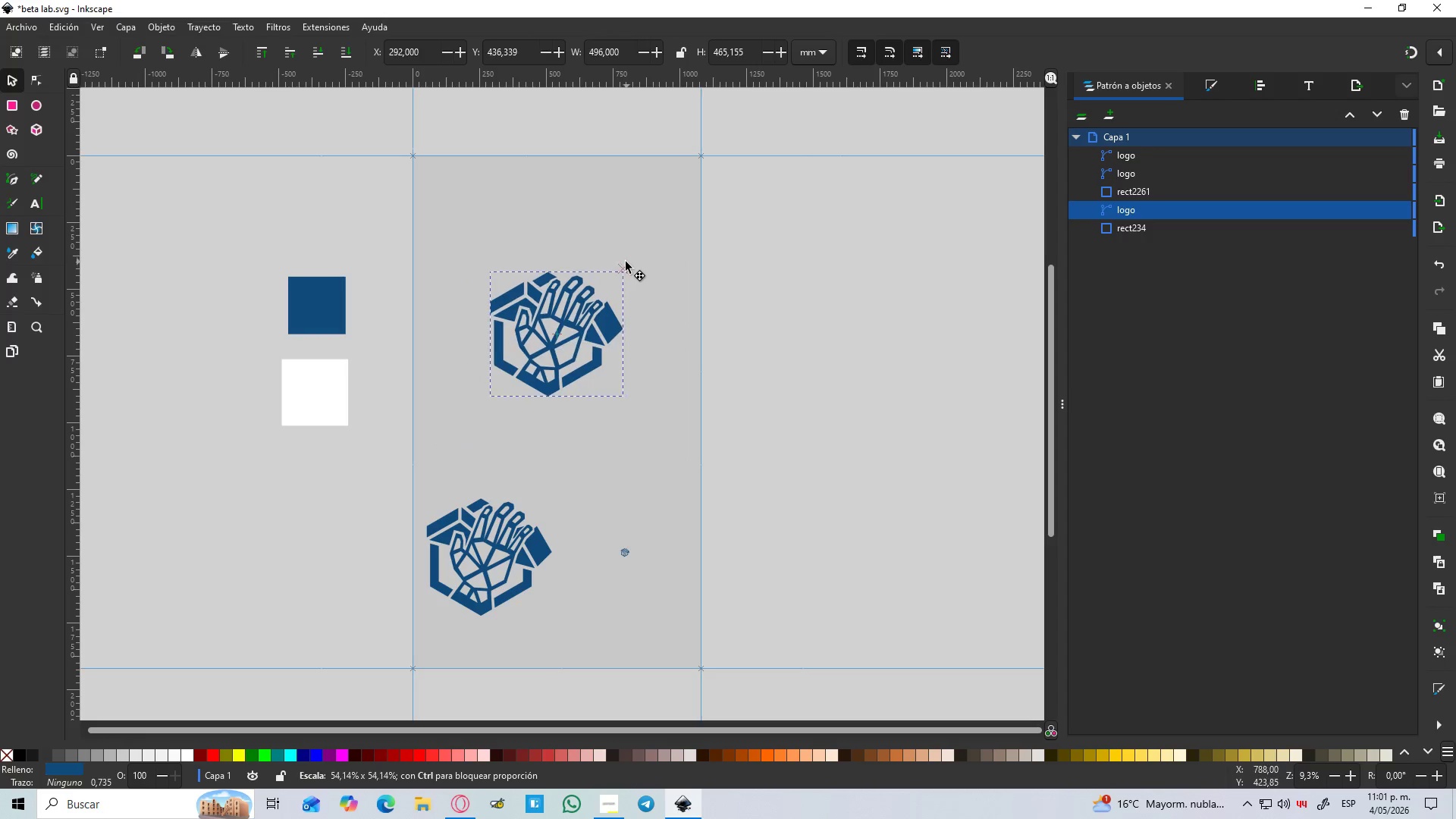 
key(Control+Shift+ShiftLeft)
 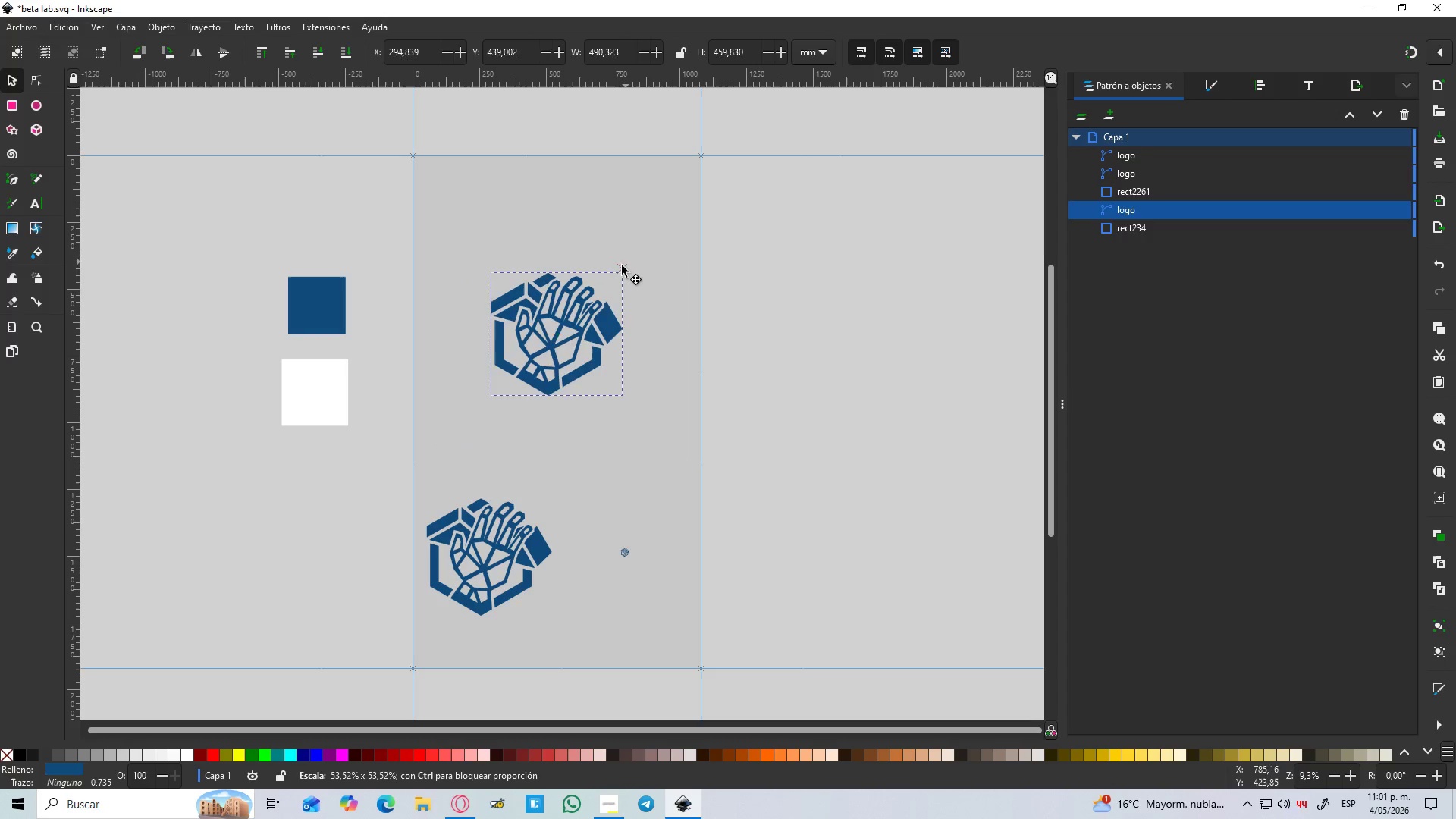 
key(Control+Shift+ShiftLeft)
 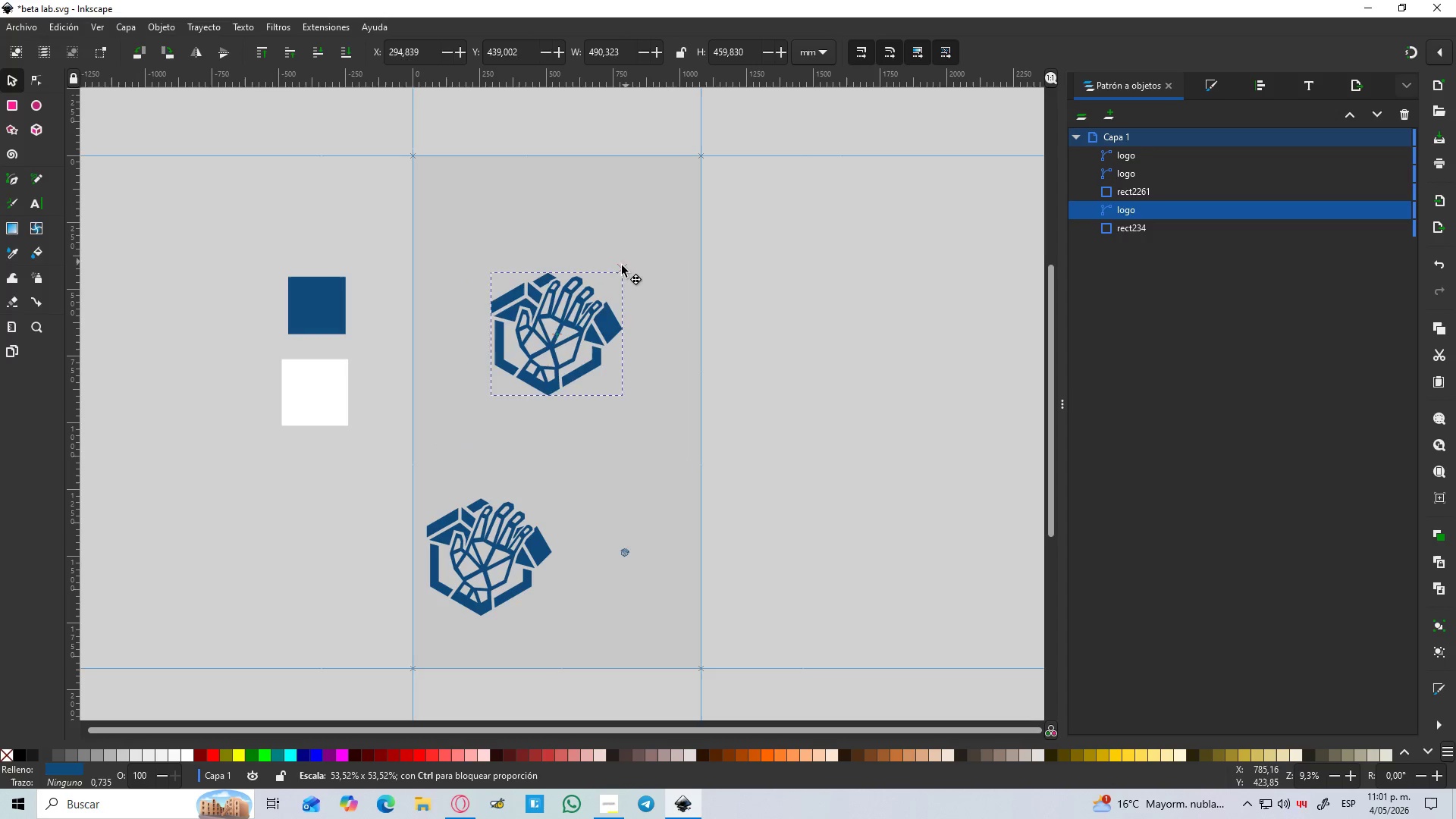 
key(Control+Shift+ShiftLeft)
 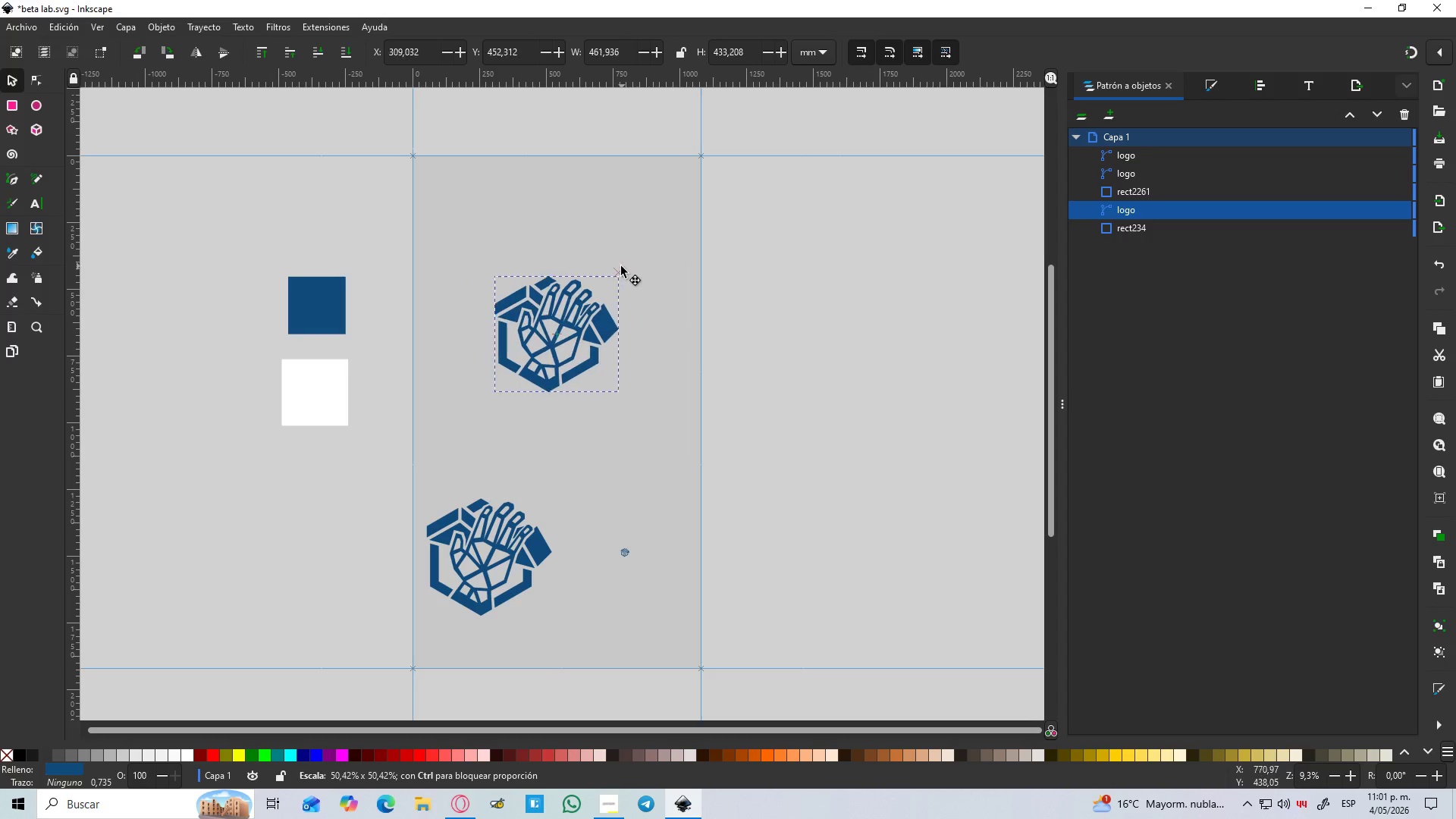 
key(Control+Shift+ShiftLeft)
 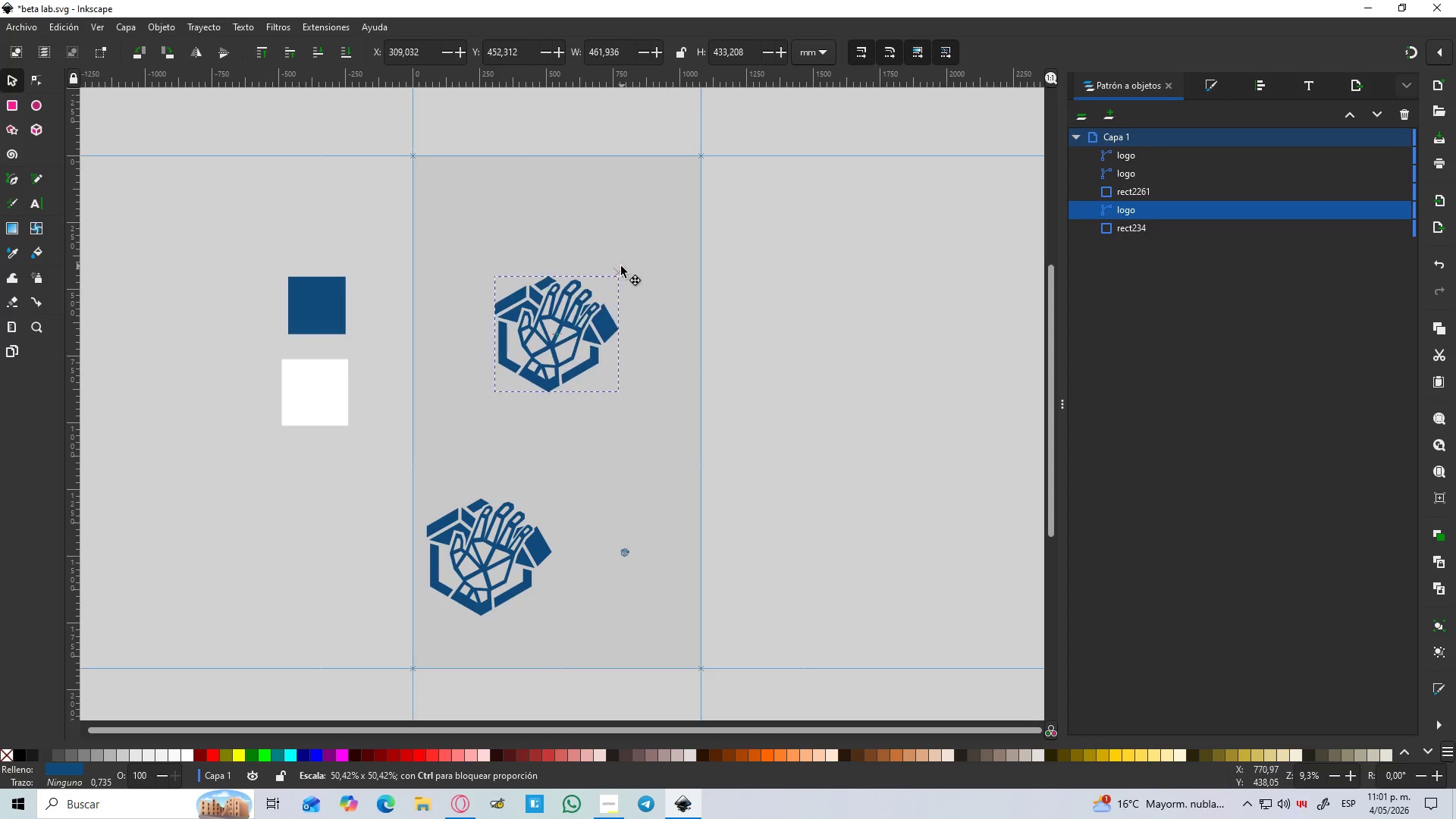 
key(Control+Shift+ShiftLeft)
 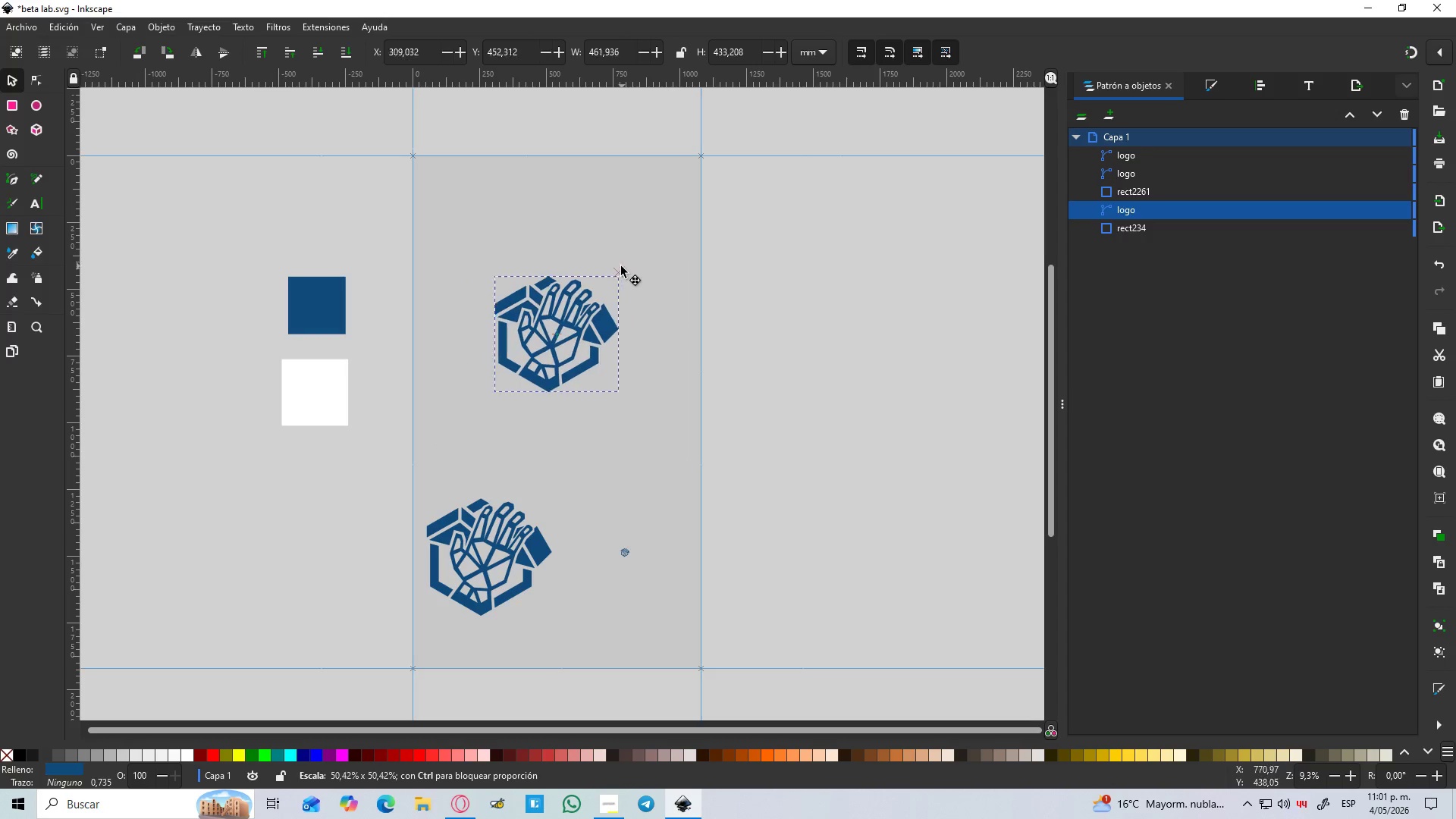 
key(Control+Shift+ShiftLeft)
 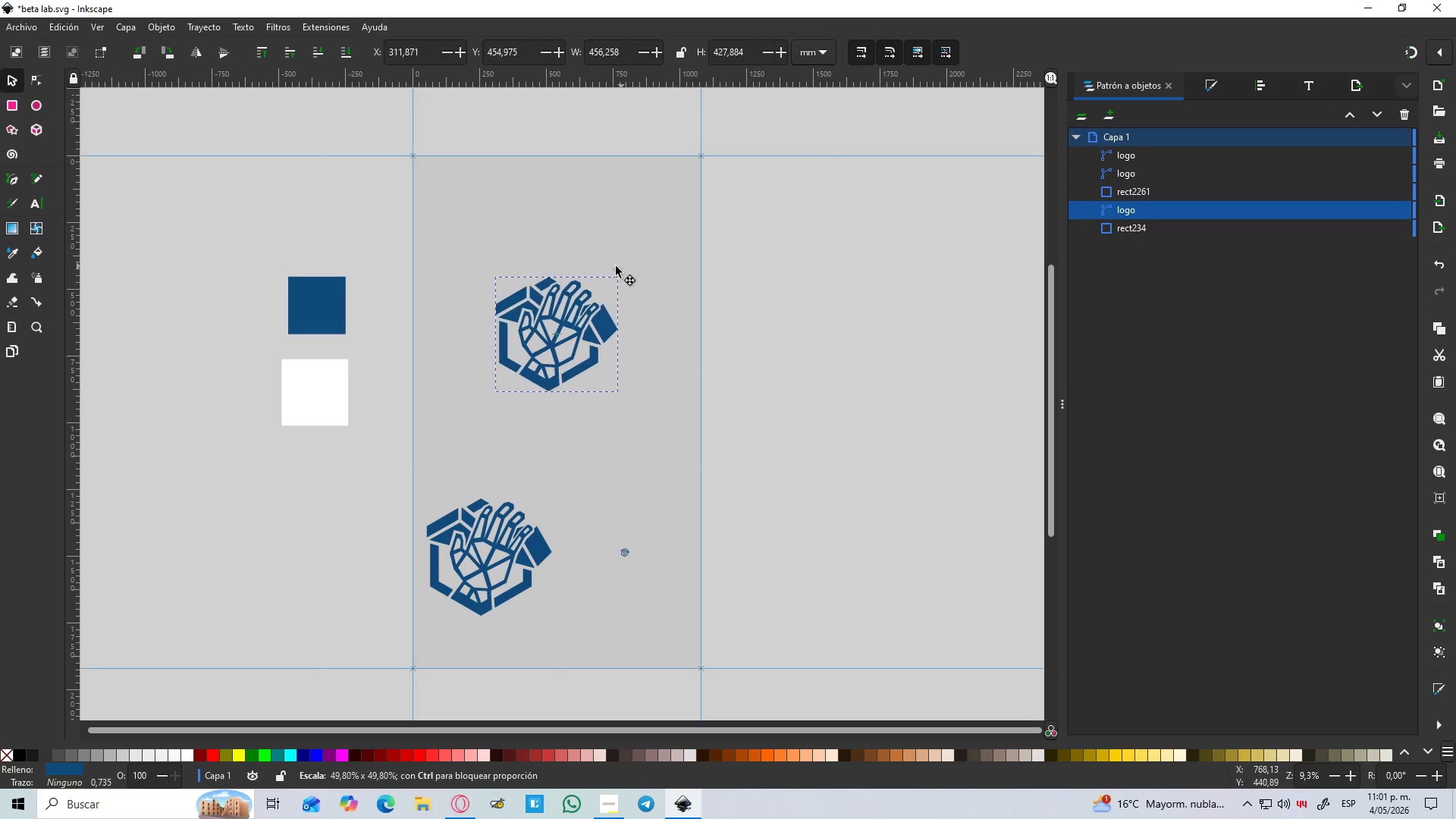 
key(Control+Shift+ShiftLeft)
 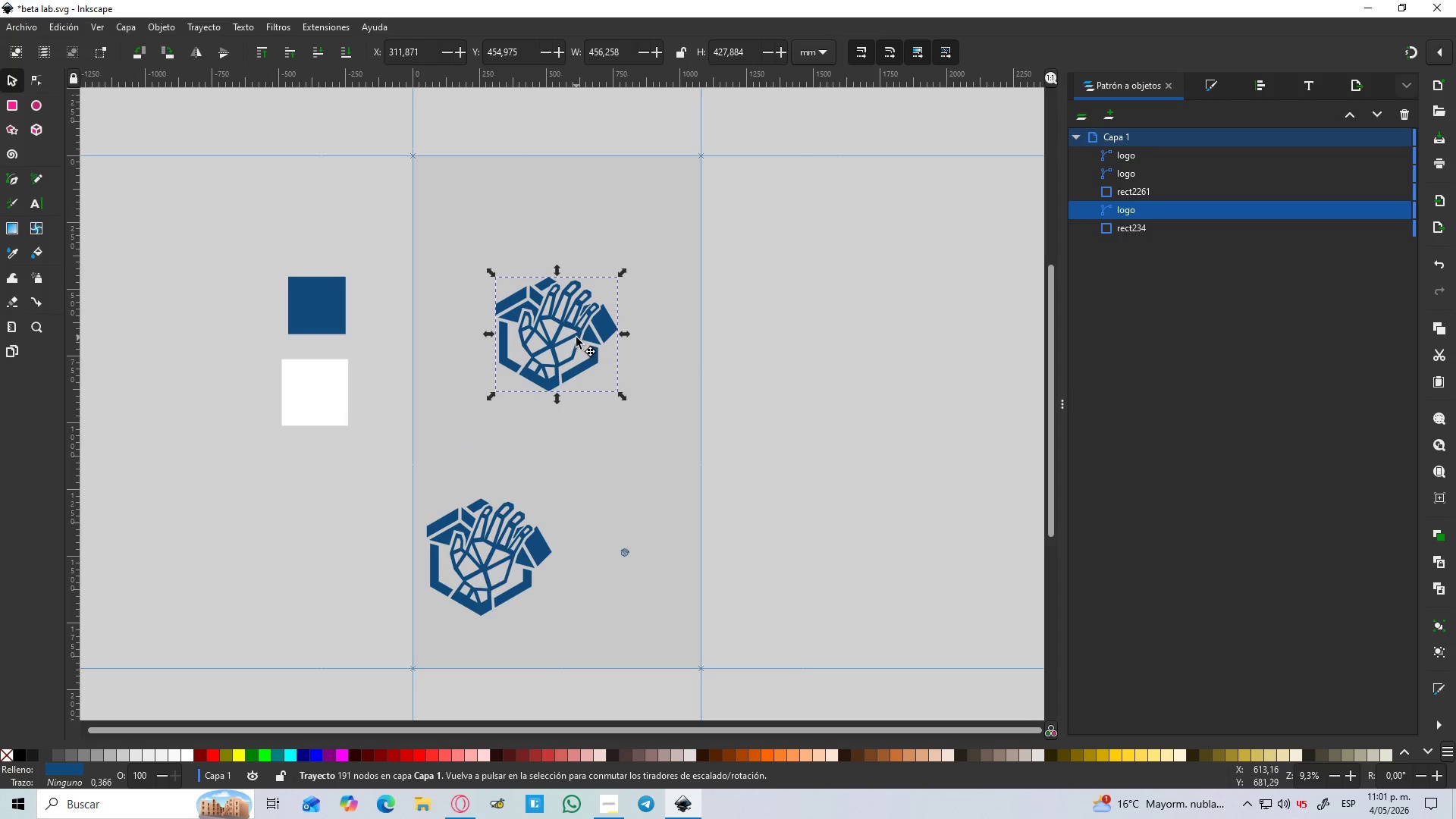 
left_click_drag(start_coordinate=[576, 338], to_coordinate=[586, 450])
 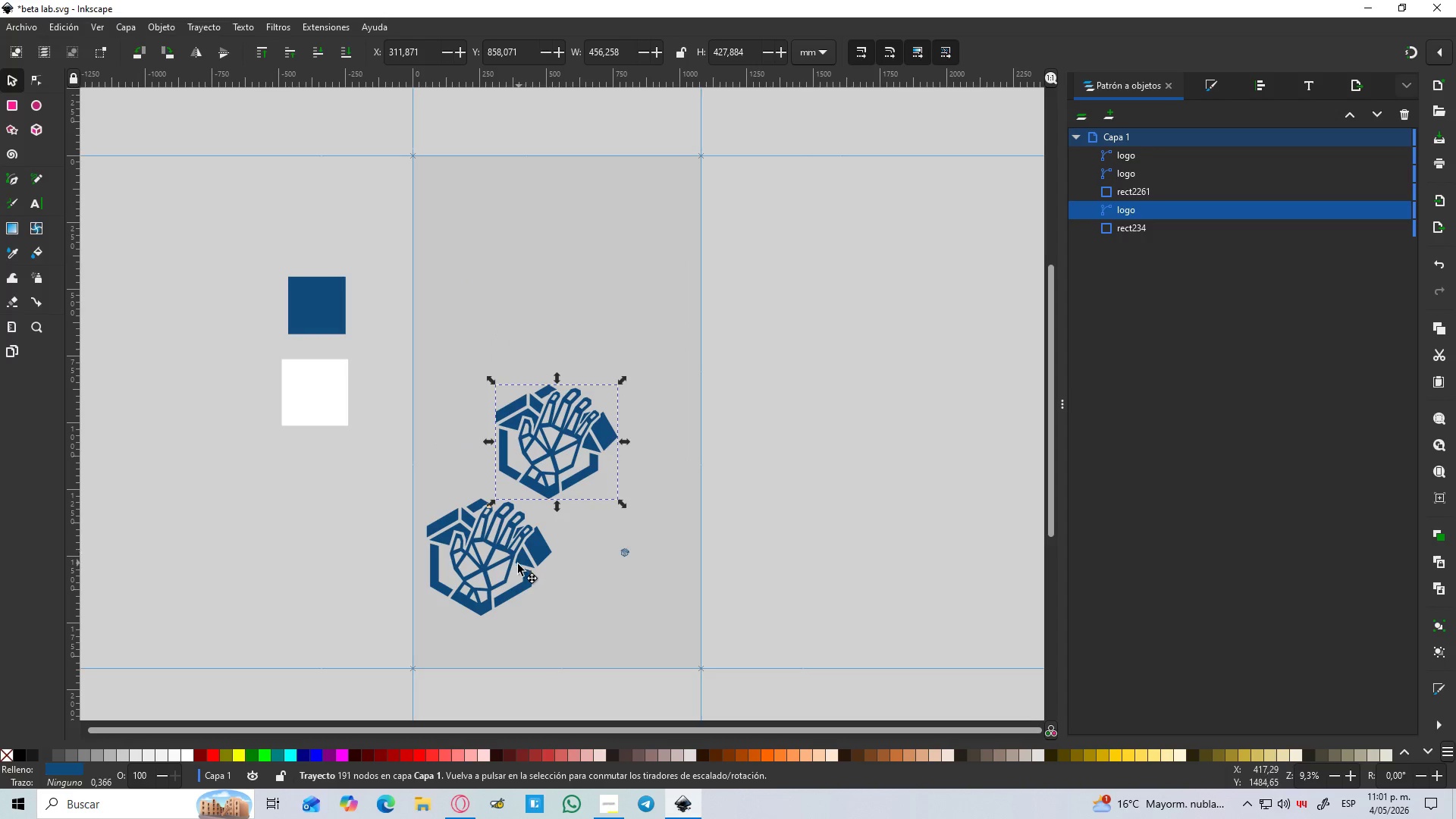 
left_click([518, 564])
 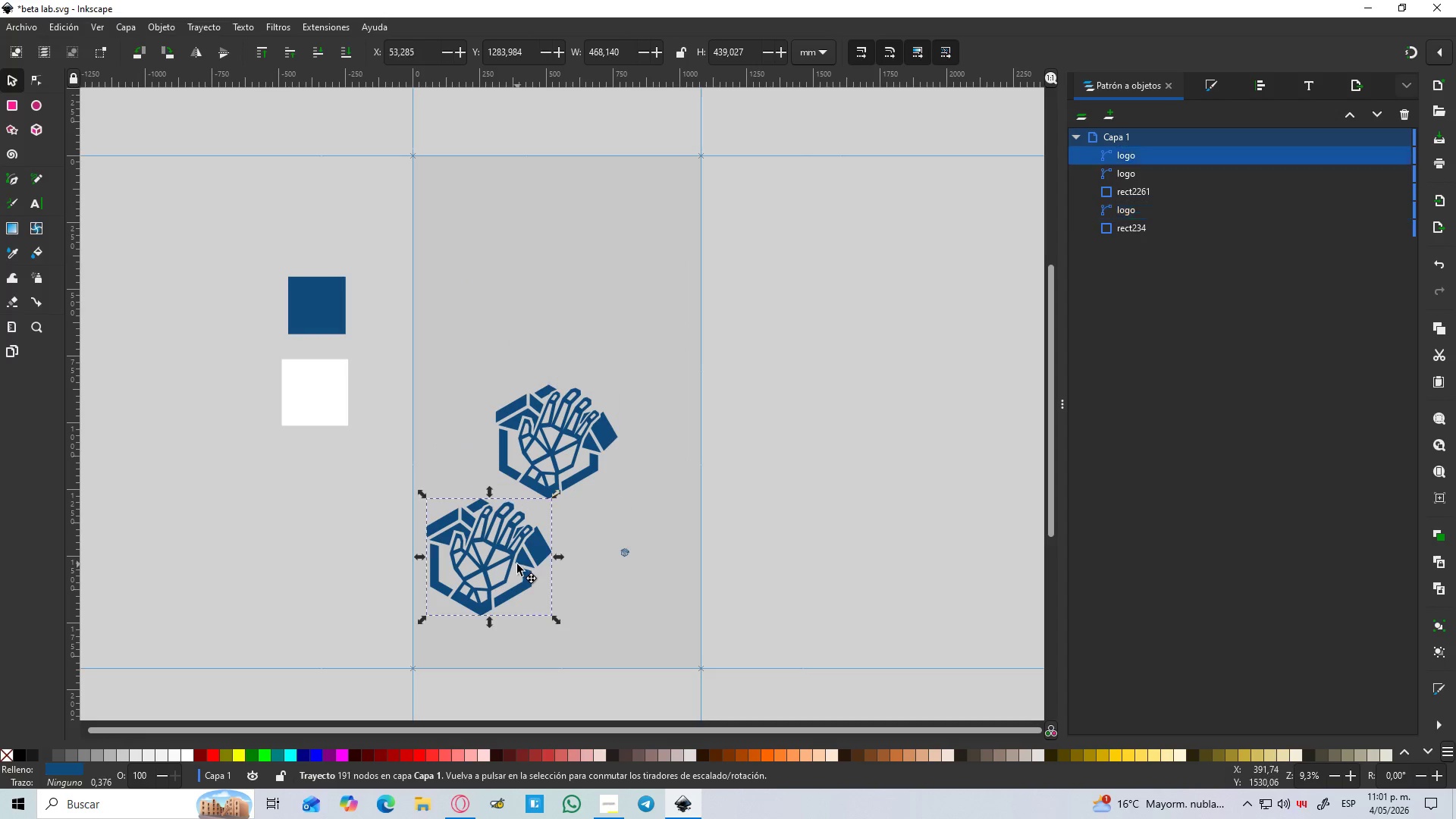 
hold_key(key=ControlLeft, duration=2.31)
hold_key(key=ShiftLeft, duration=1.52)
left_click_drag(start_coordinate=[554, 494], to_coordinate=[531, 516])
 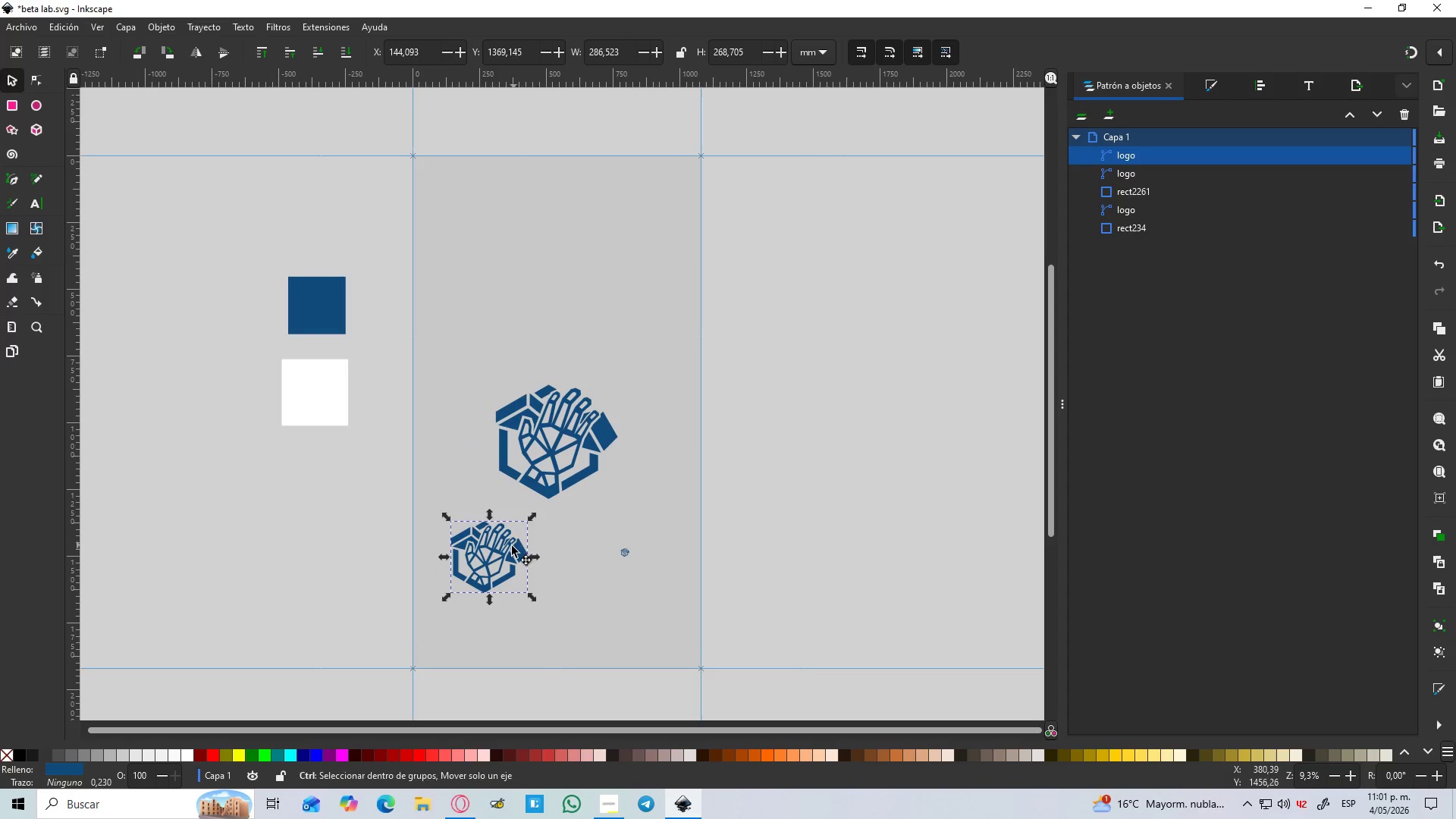 
hold_key(key=ShiftLeft, duration=0.39)
 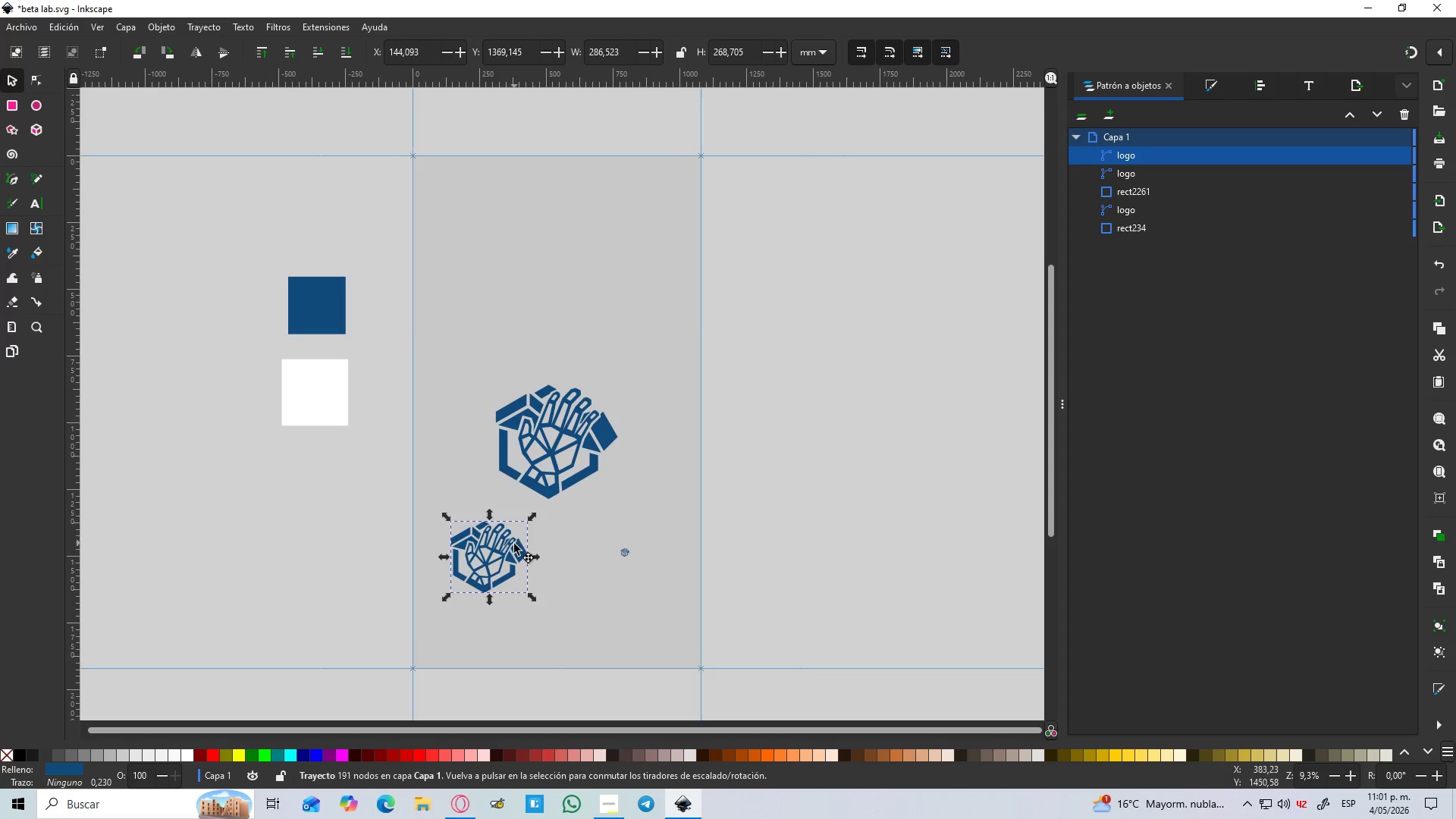 
hold_key(key=ControlLeft, duration=3.48)
left_click_drag(start_coordinate=[512, 546], to_coordinate=[512, 585])
 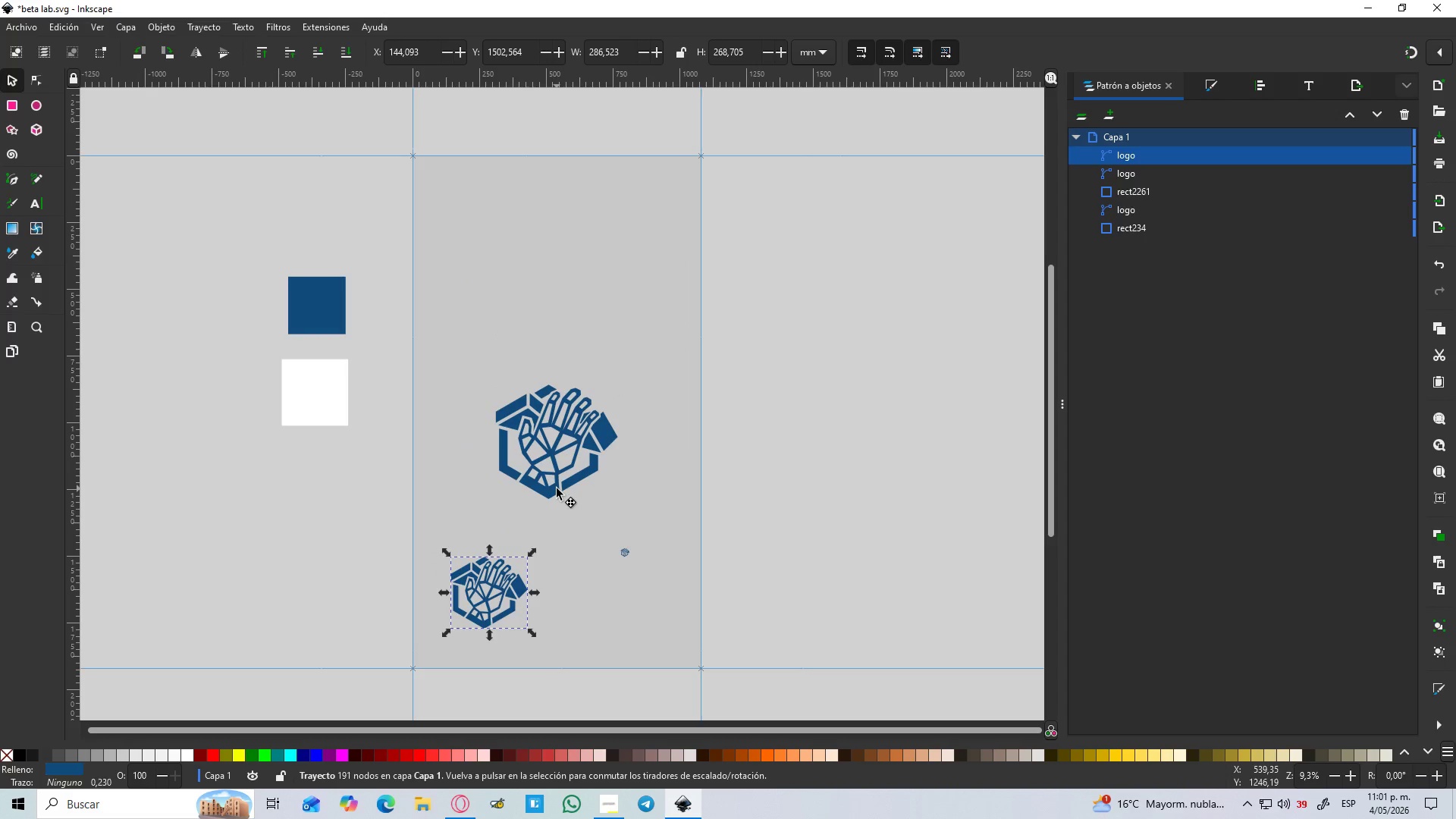 
hold_key(key=ShiftLeft, duration=1.0)
 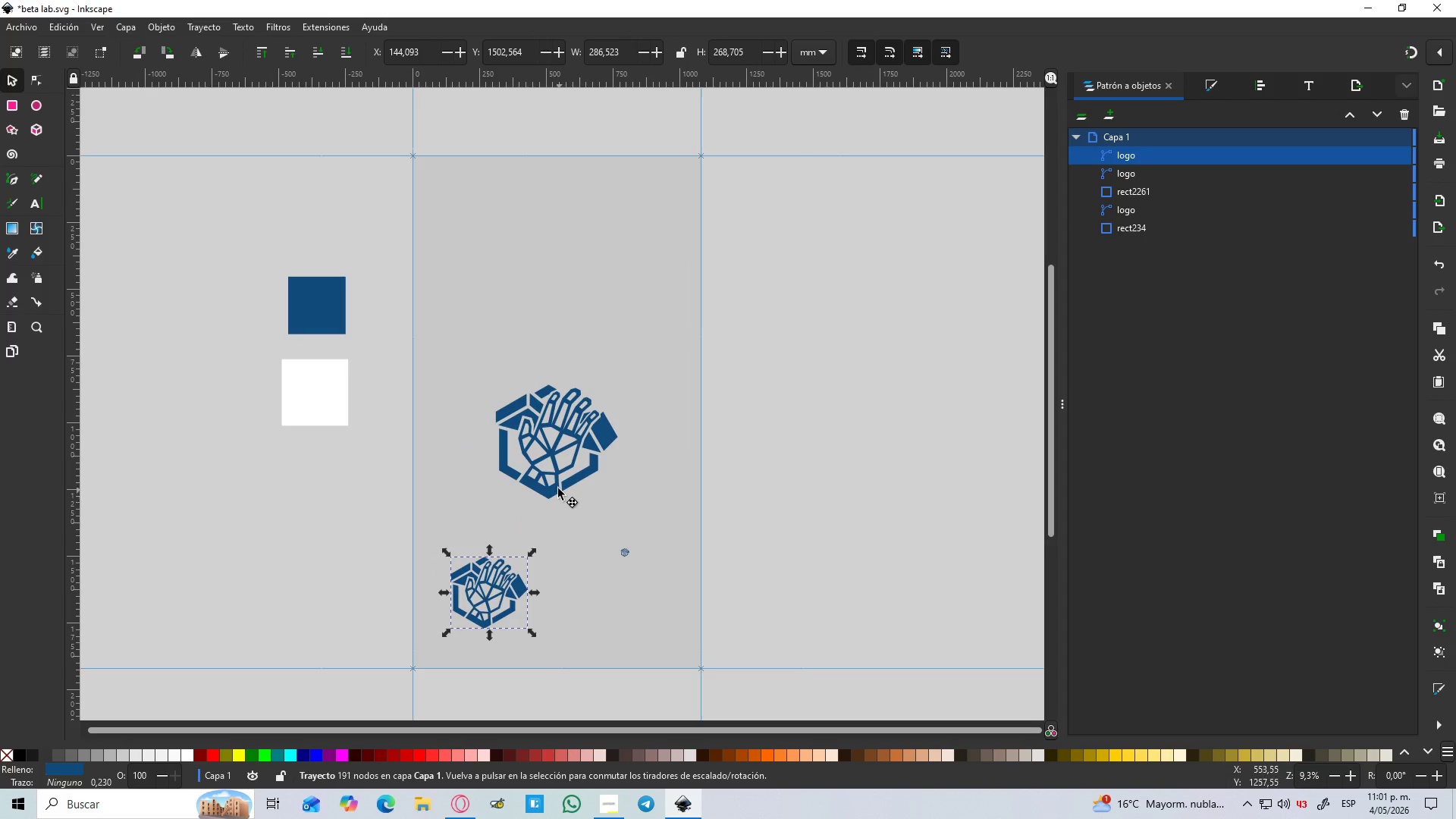 
left_click([557, 488])
 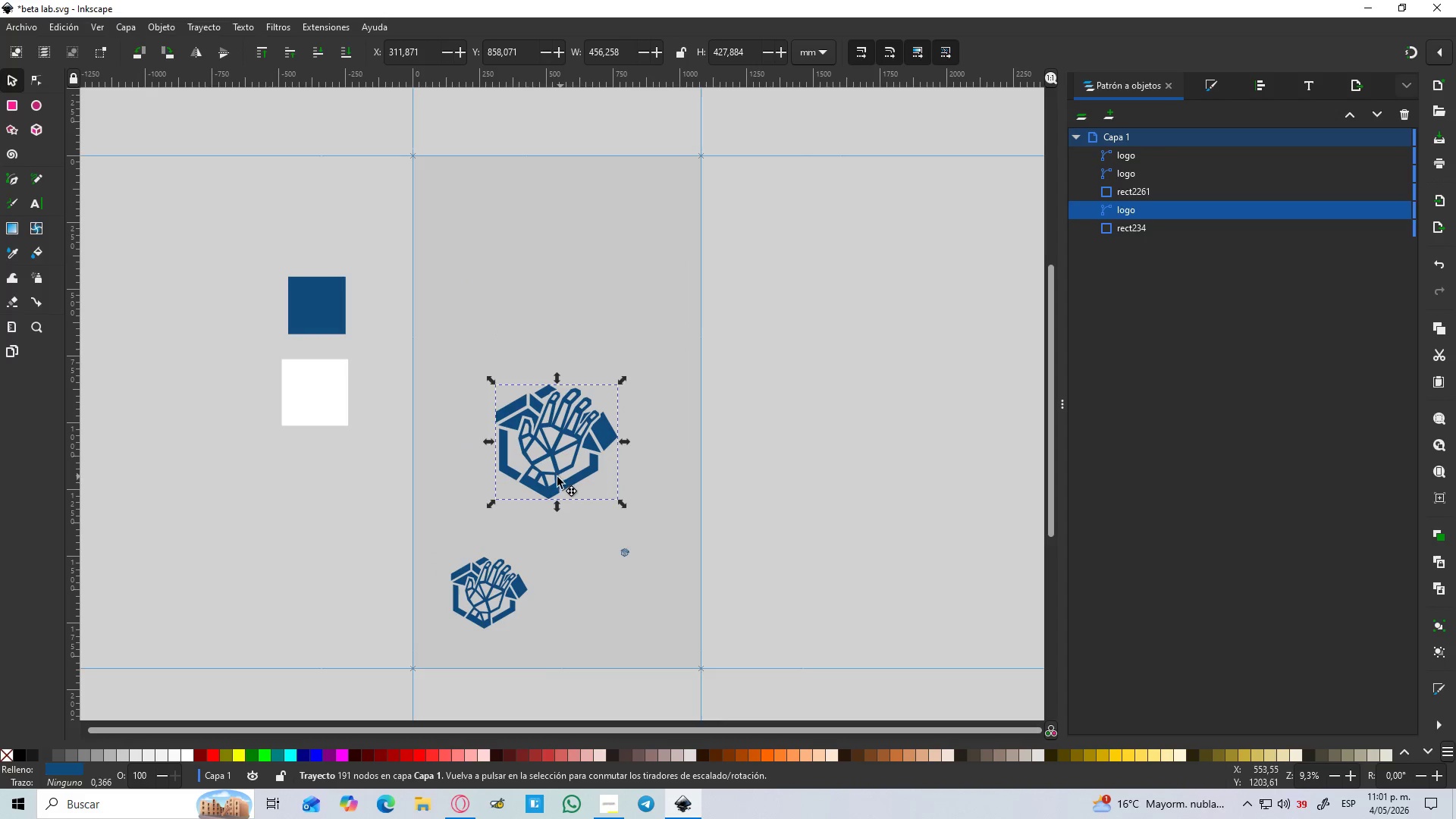 
hold_key(key=ShiftLeft, duration=1.14)
left_click_drag(start_coordinate=[550, 485], to_coordinate=[550, 535])
 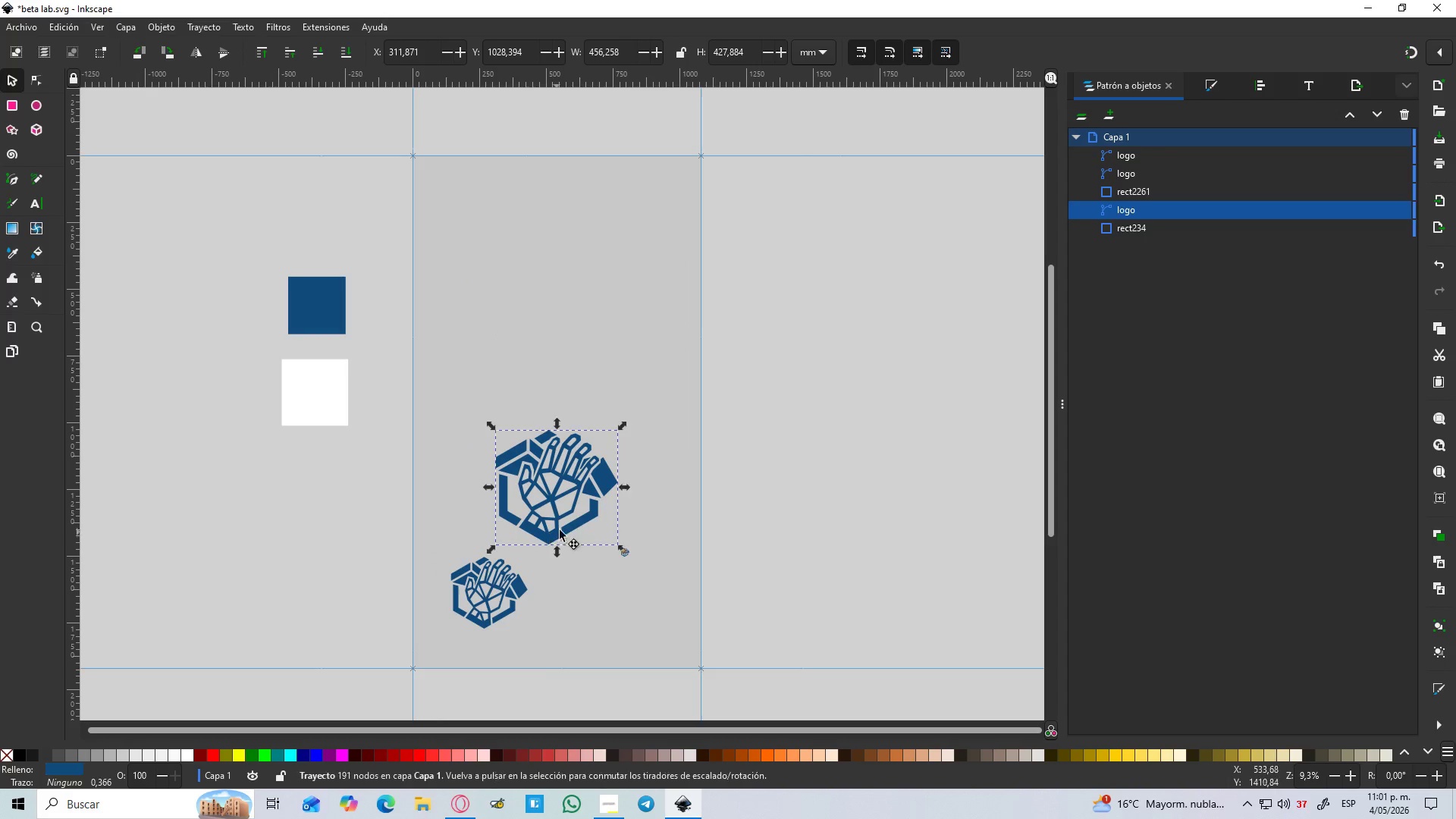 
left_click([800, 532])
 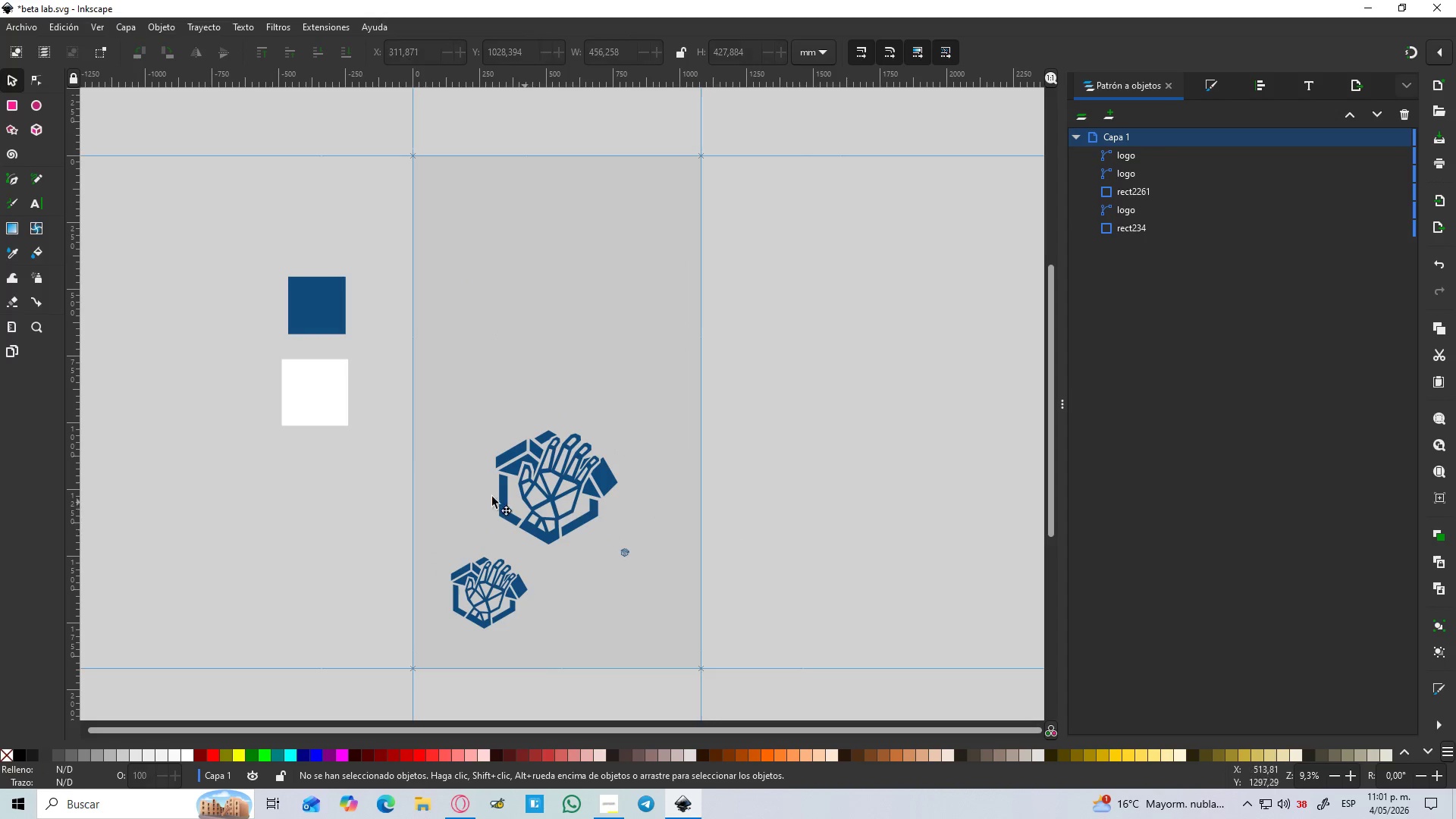 
hold_key(key=ControlLeft, duration=0.77)
 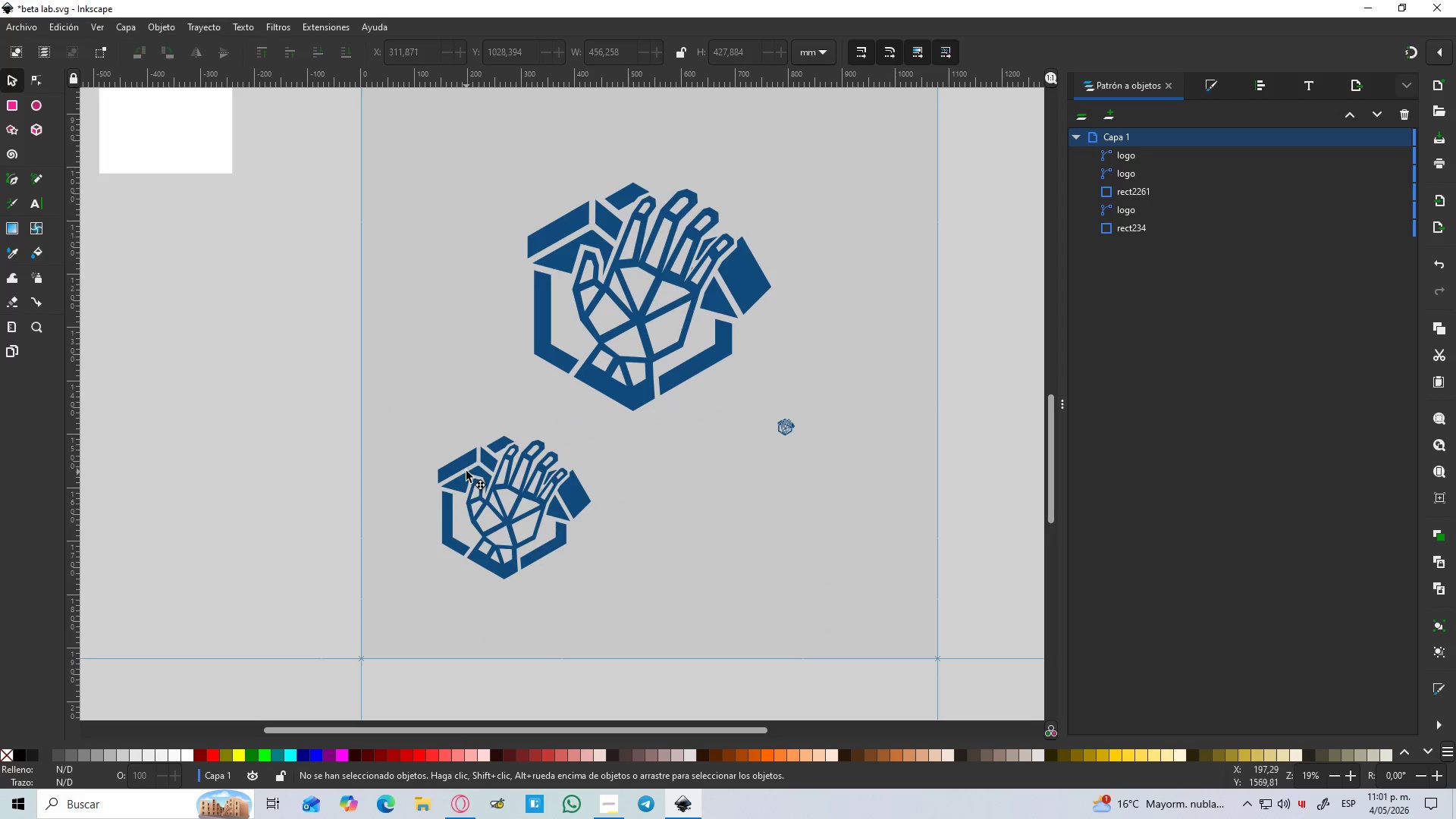 
hold_key(key=ControlLeft, duration=0.48)
 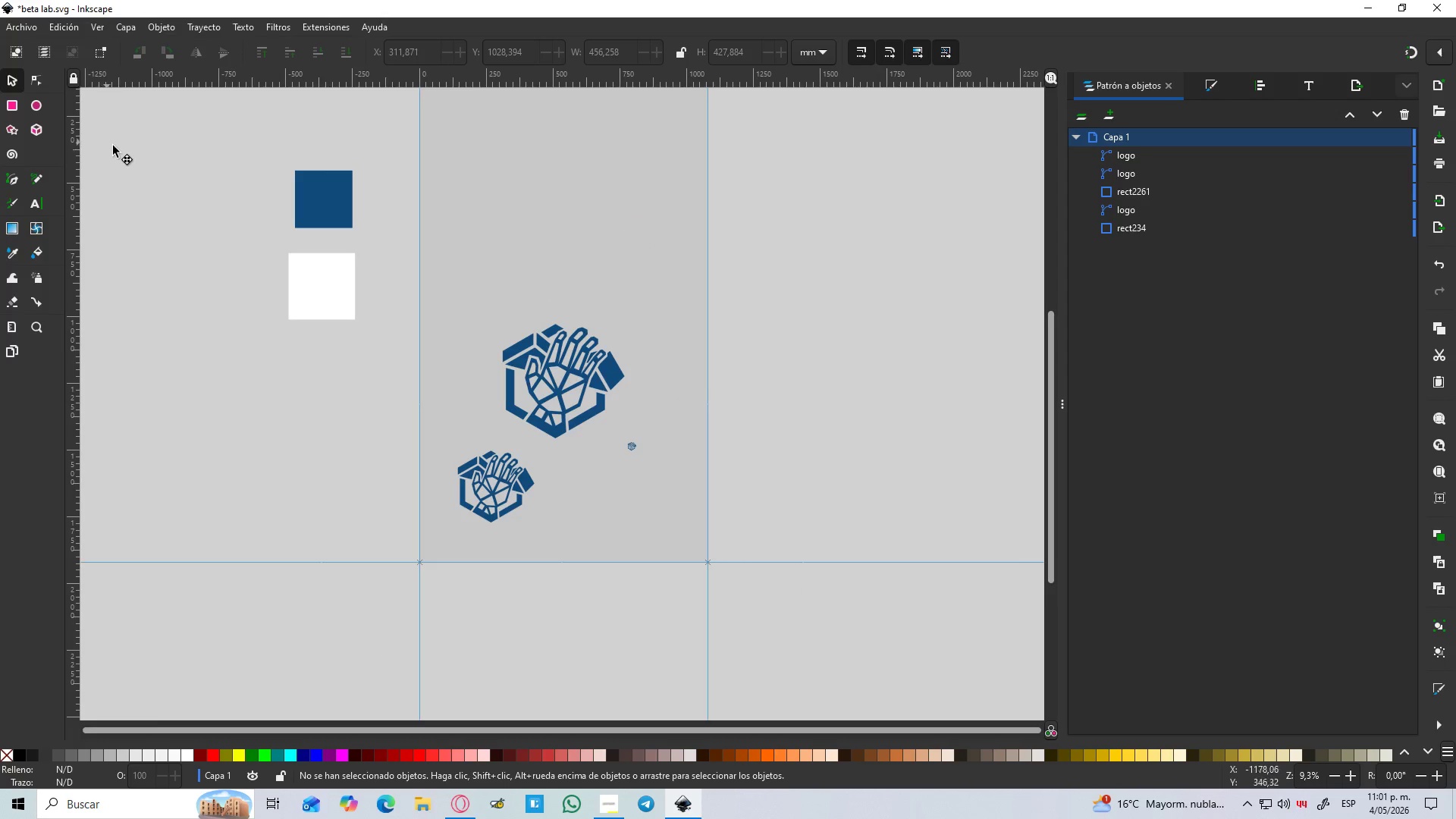 
scroll: coordinate [478, 466], scroll_direction: down, amount: 3.0
 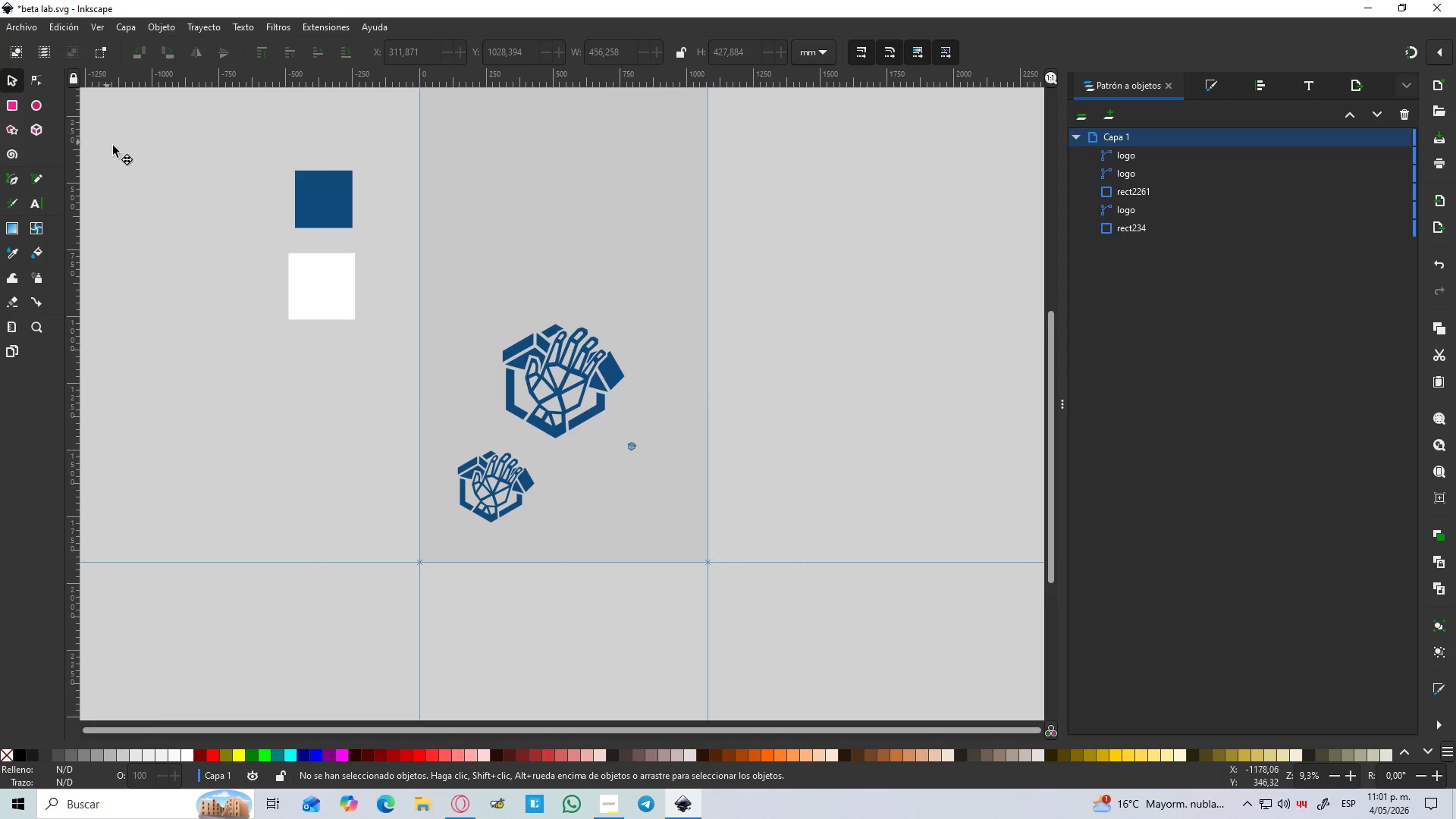 
hold_key(key=ControlLeft, duration=0.5)
scroll: coordinate [429, 301], scroll_direction: up, amount: 1.0
 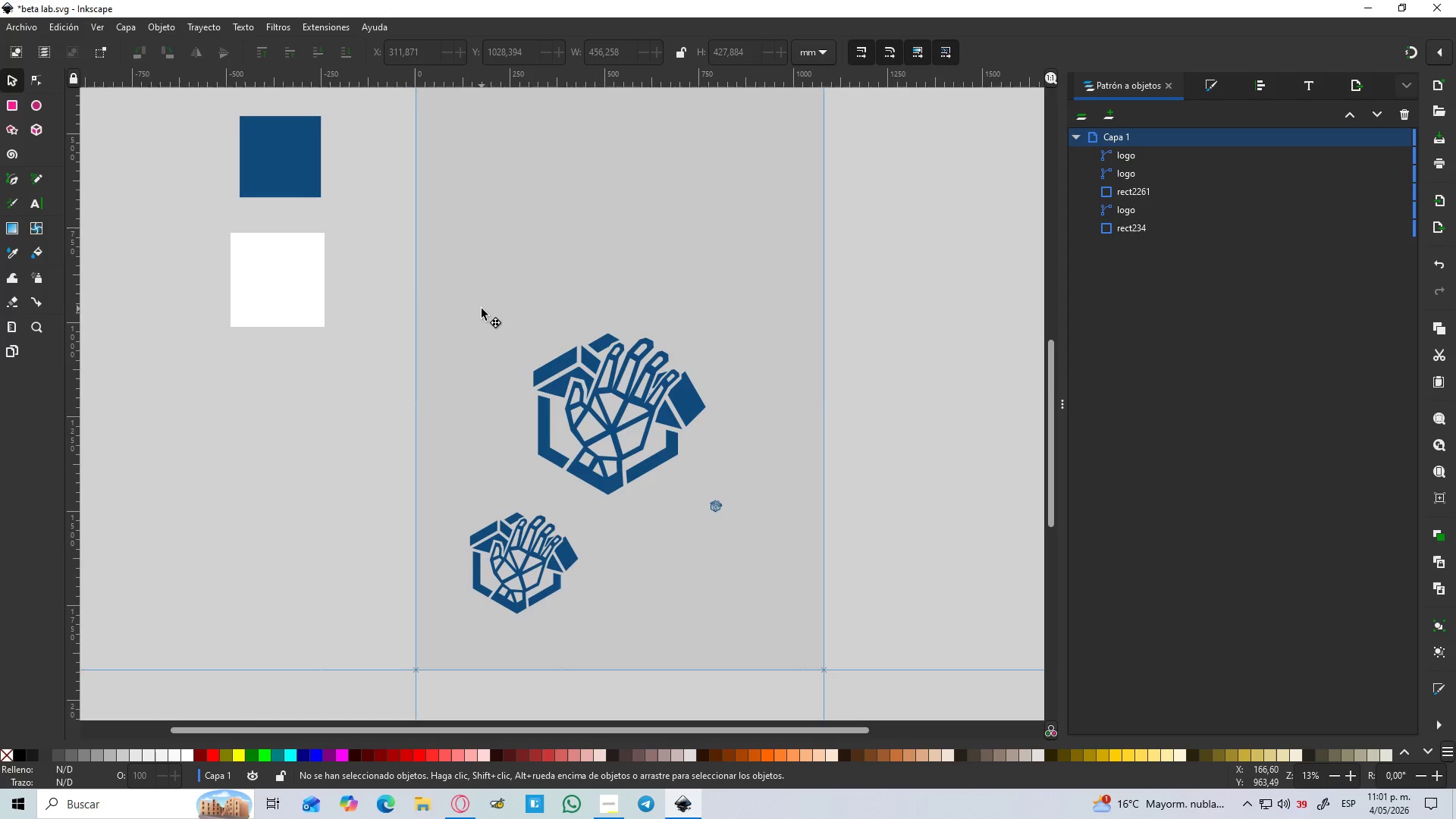 
hold_key(key=ControlLeft, duration=0.31)
scroll: coordinate [482, 309], scroll_direction: down, amount: 1.0
 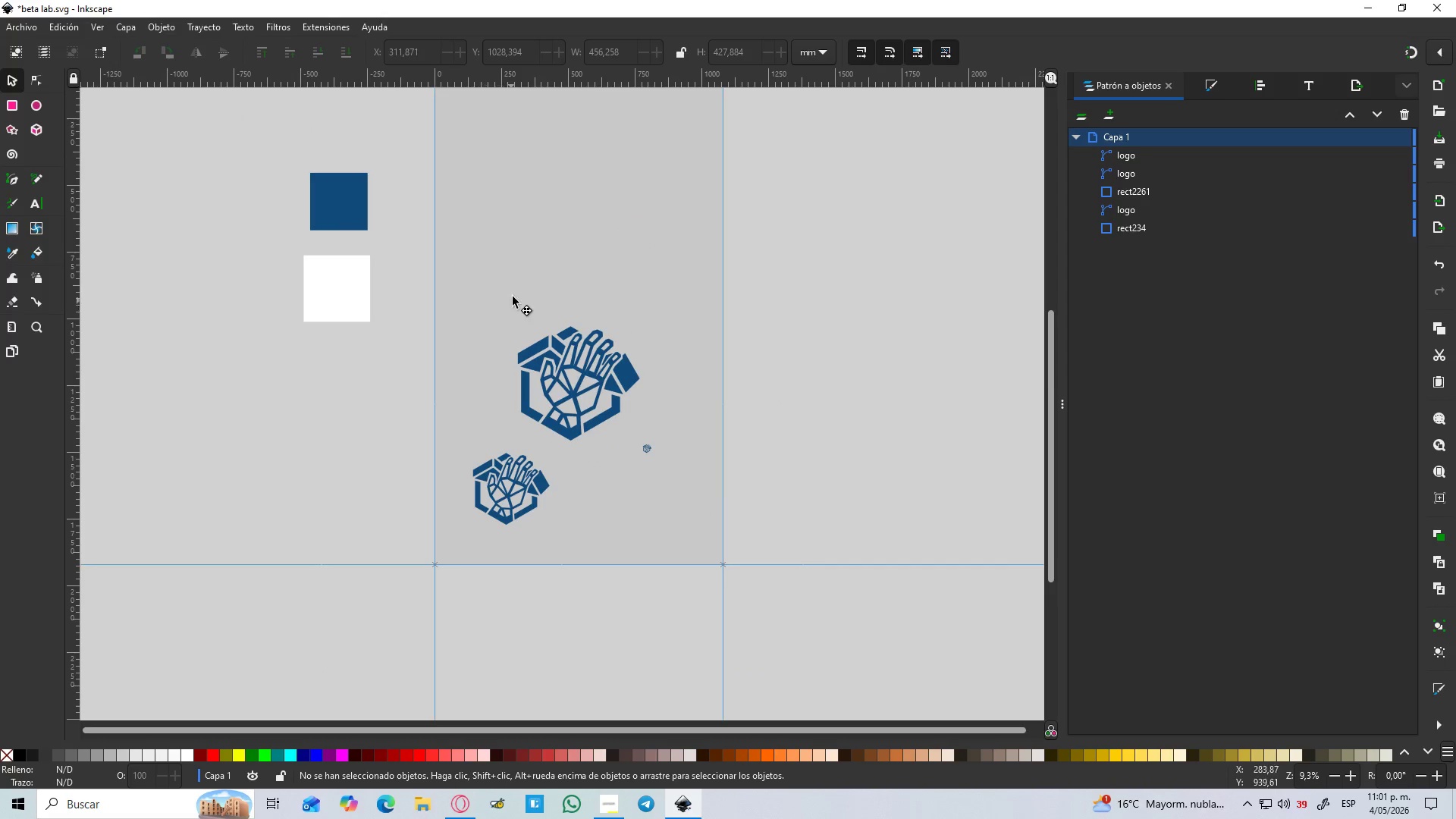 
scroll: coordinate [513, 296], scroll_direction: none, amount: 0.0
 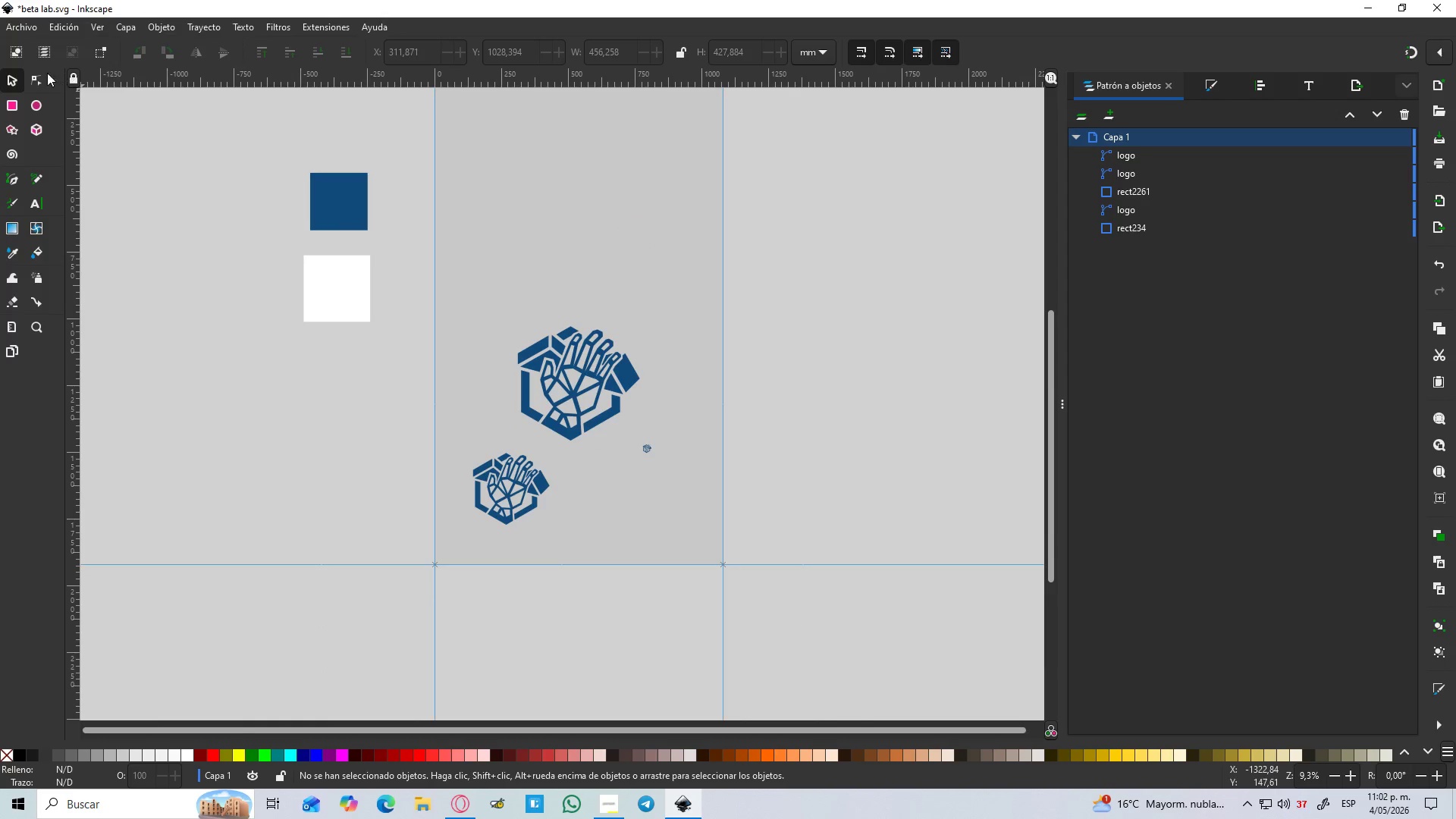 
key(Control+S)
 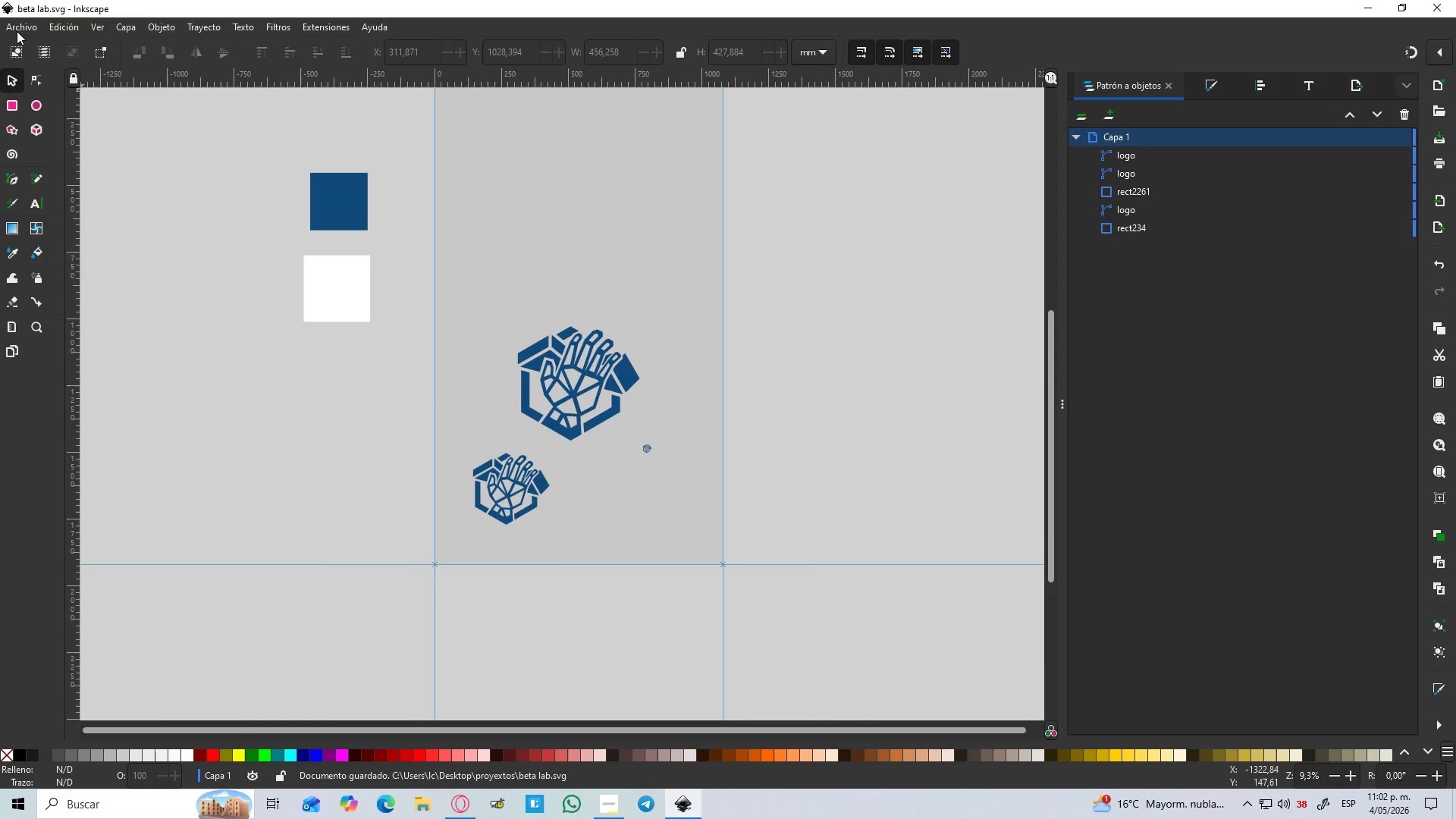 
key(Alt+AltLeft)
 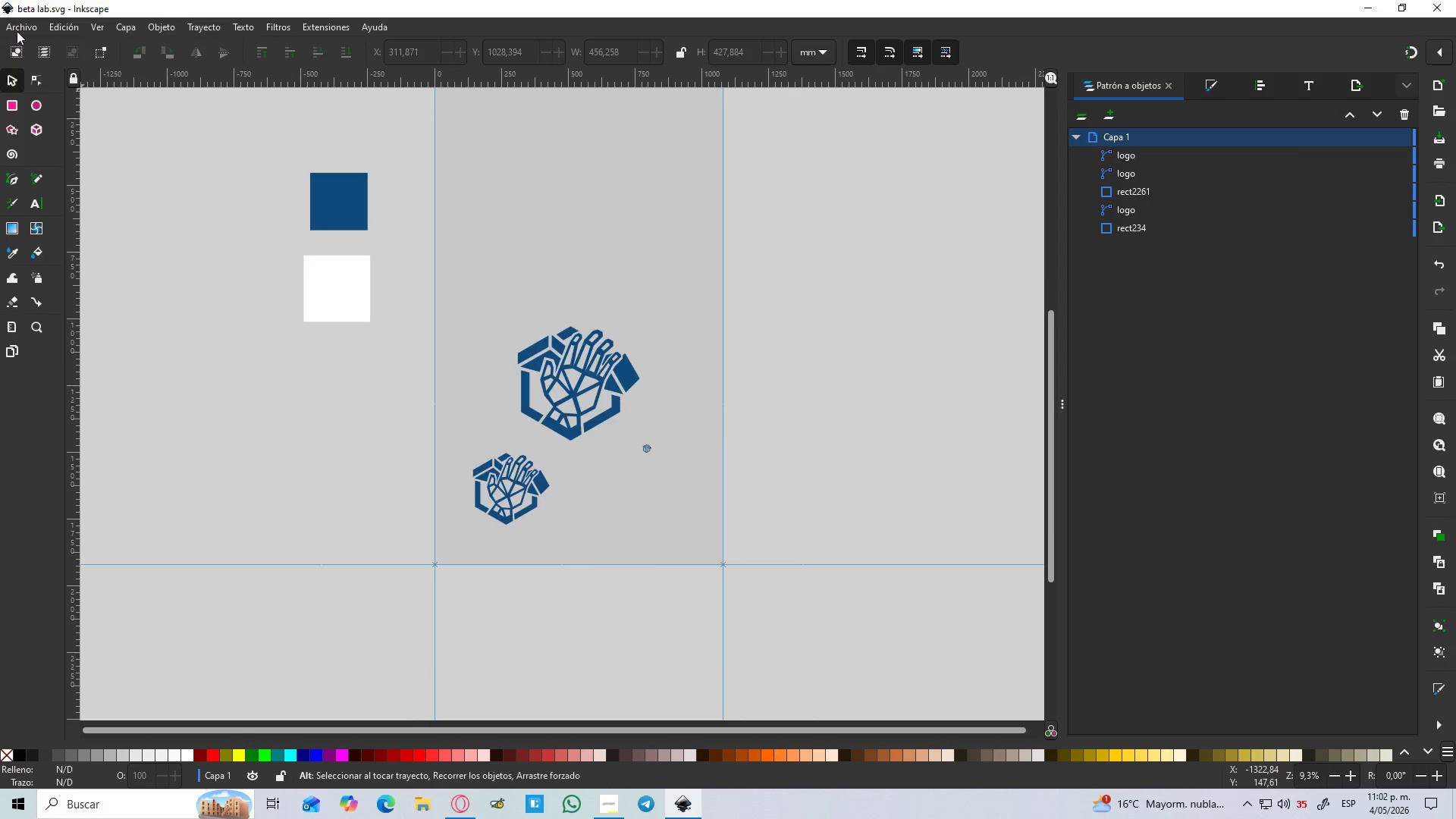 
key(Alt+Tab)